 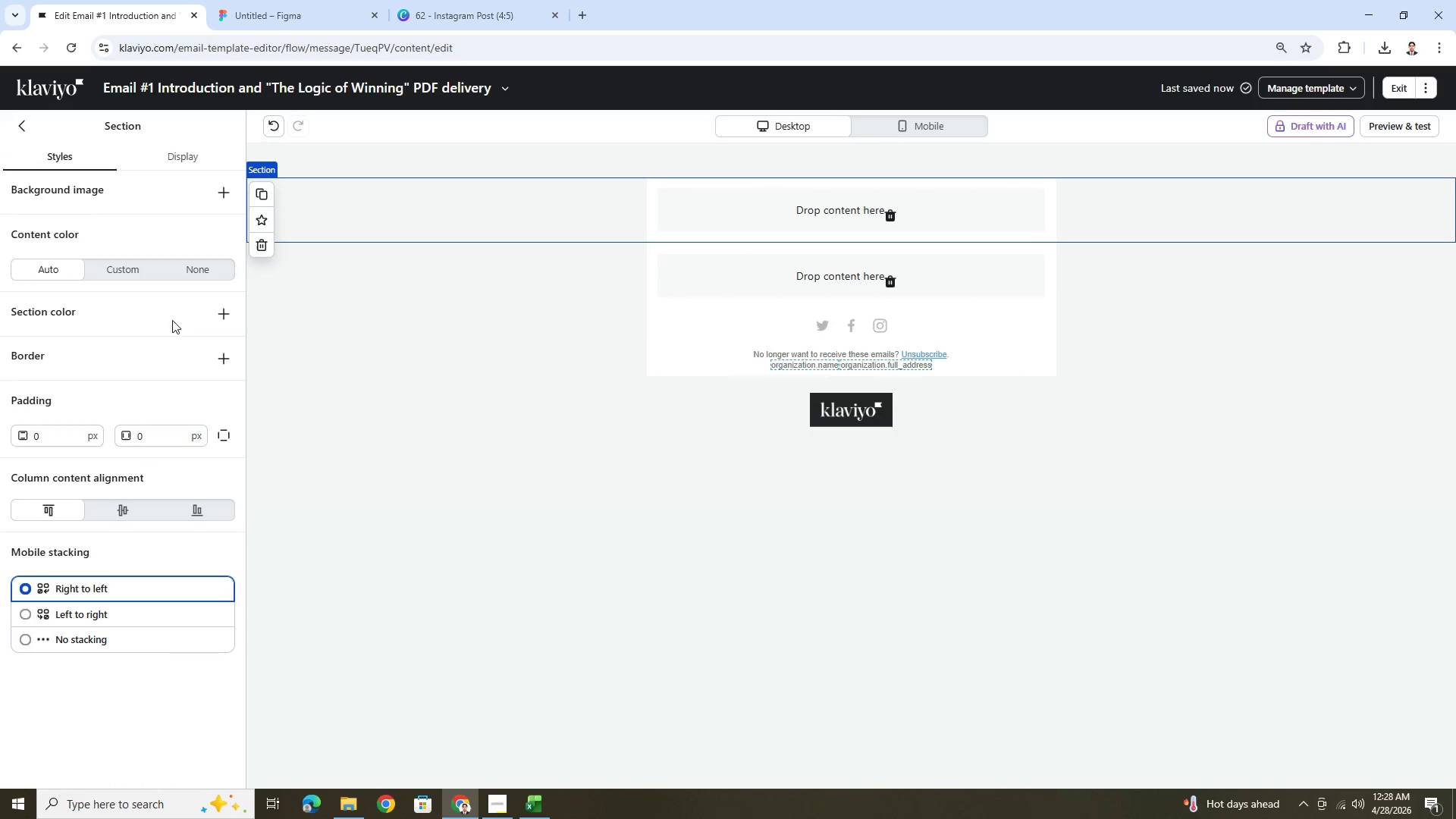 
double_click([78, 438])
 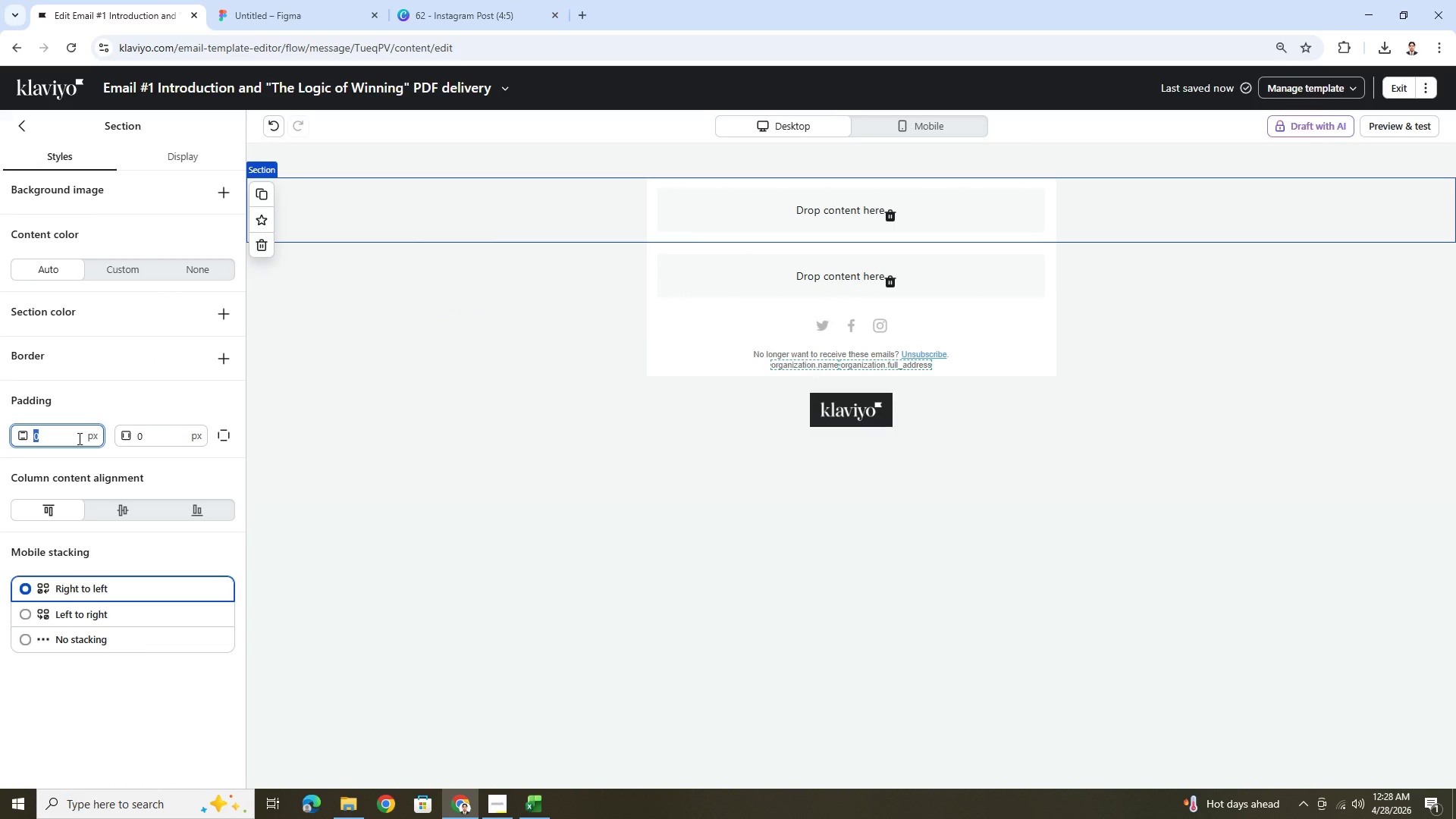 
key(Numpad1)
 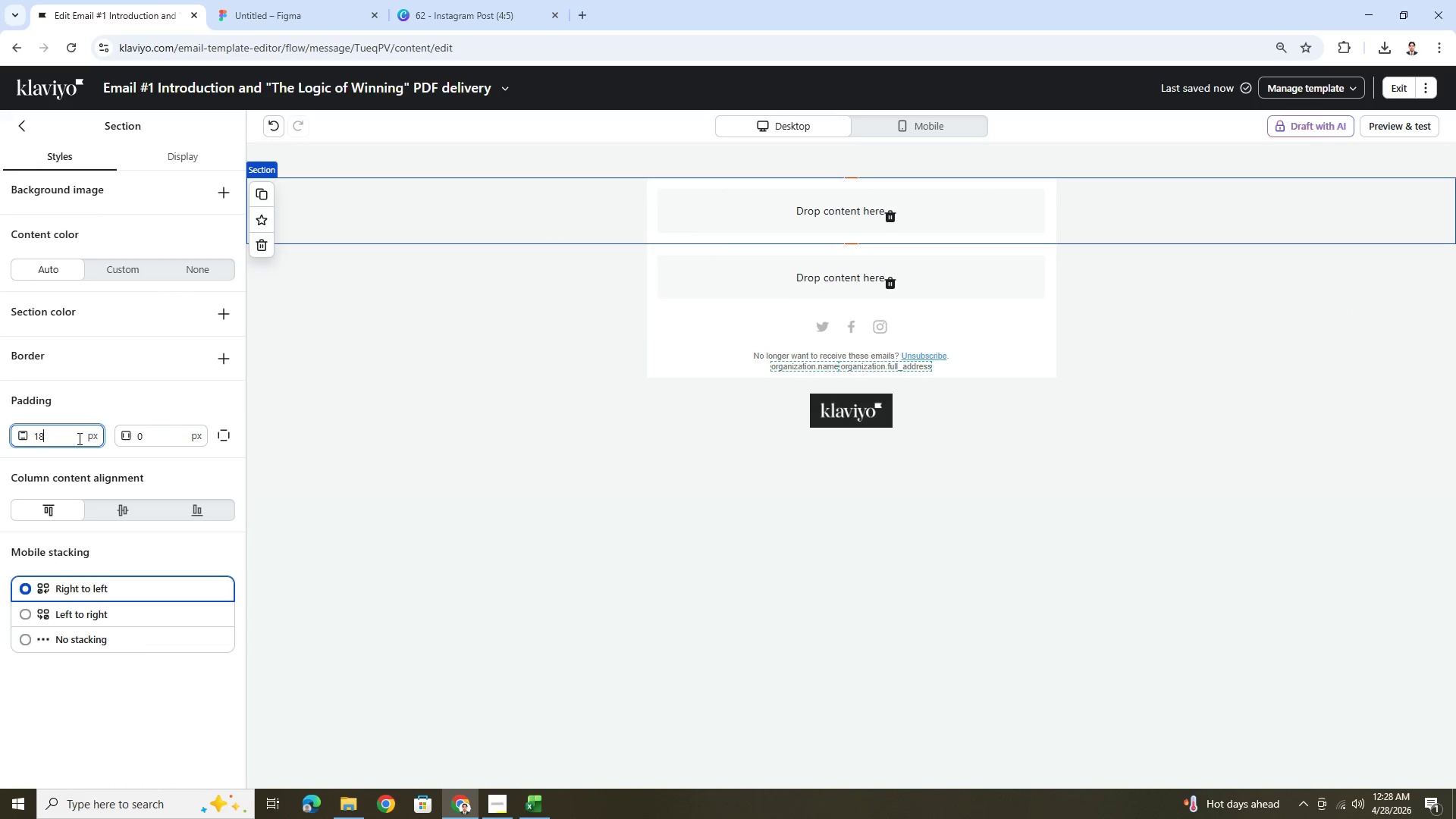 
key(Numpad8)
 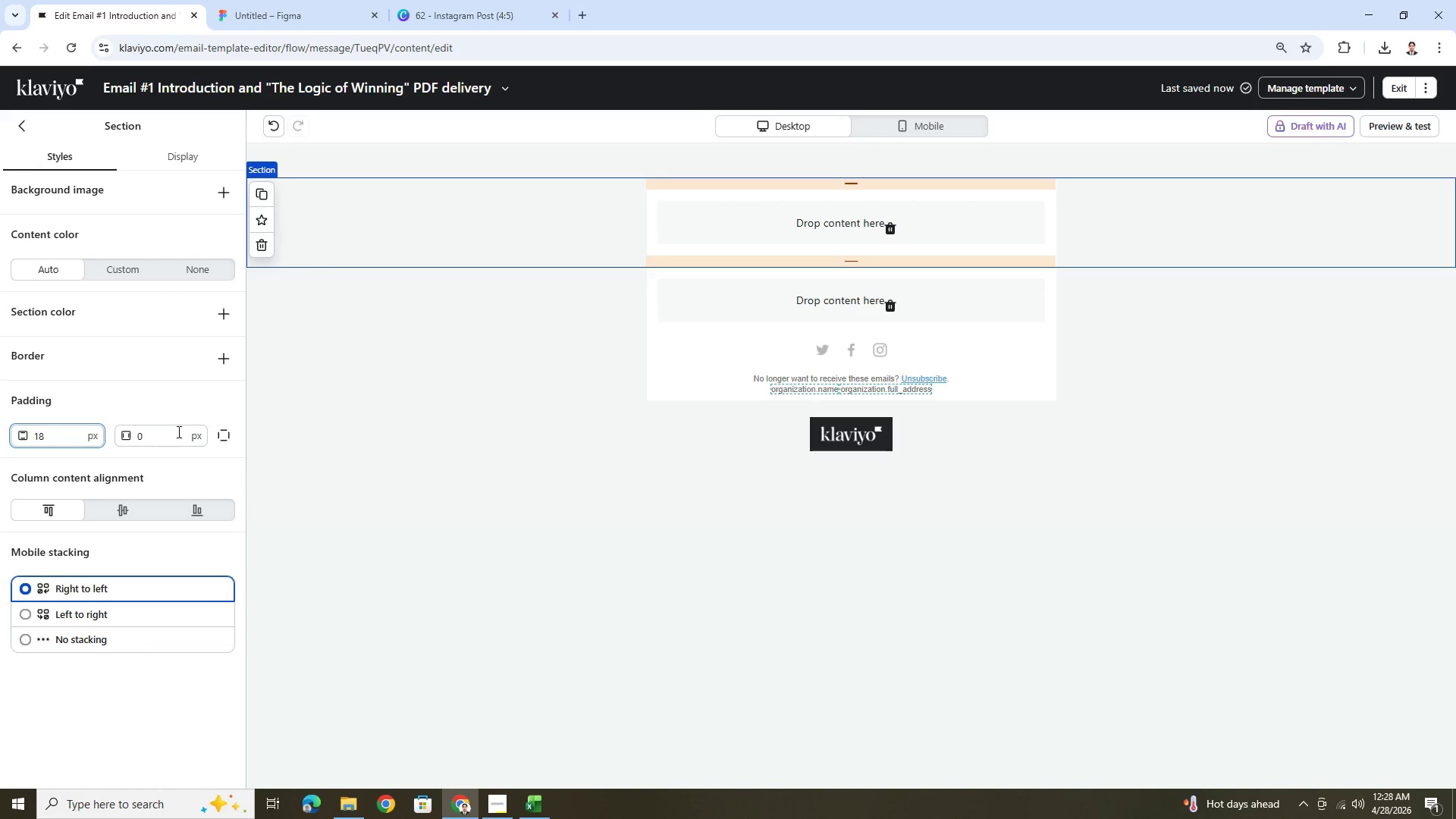 
double_click([177, 431])
 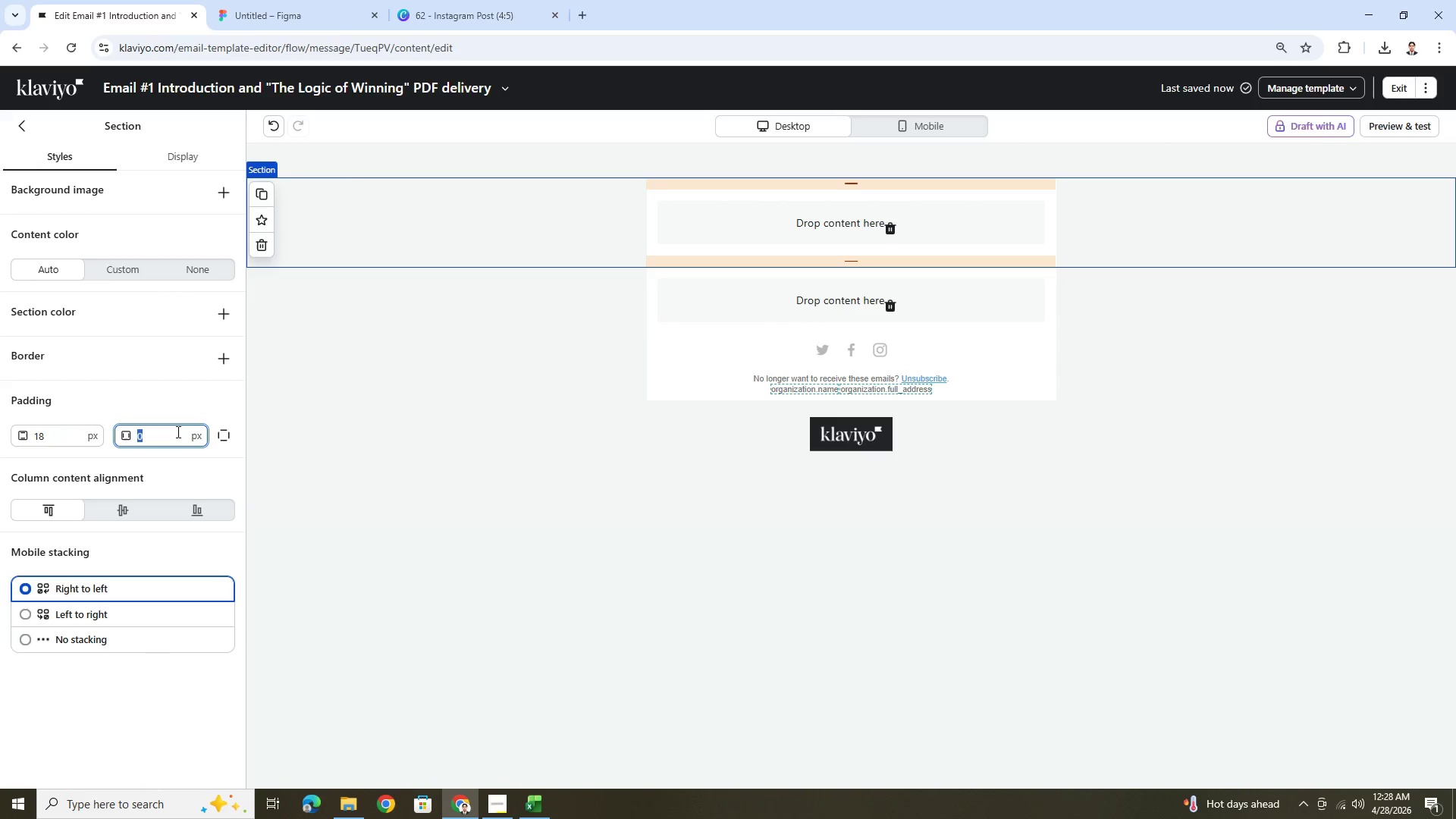 
key(Numpad1)
 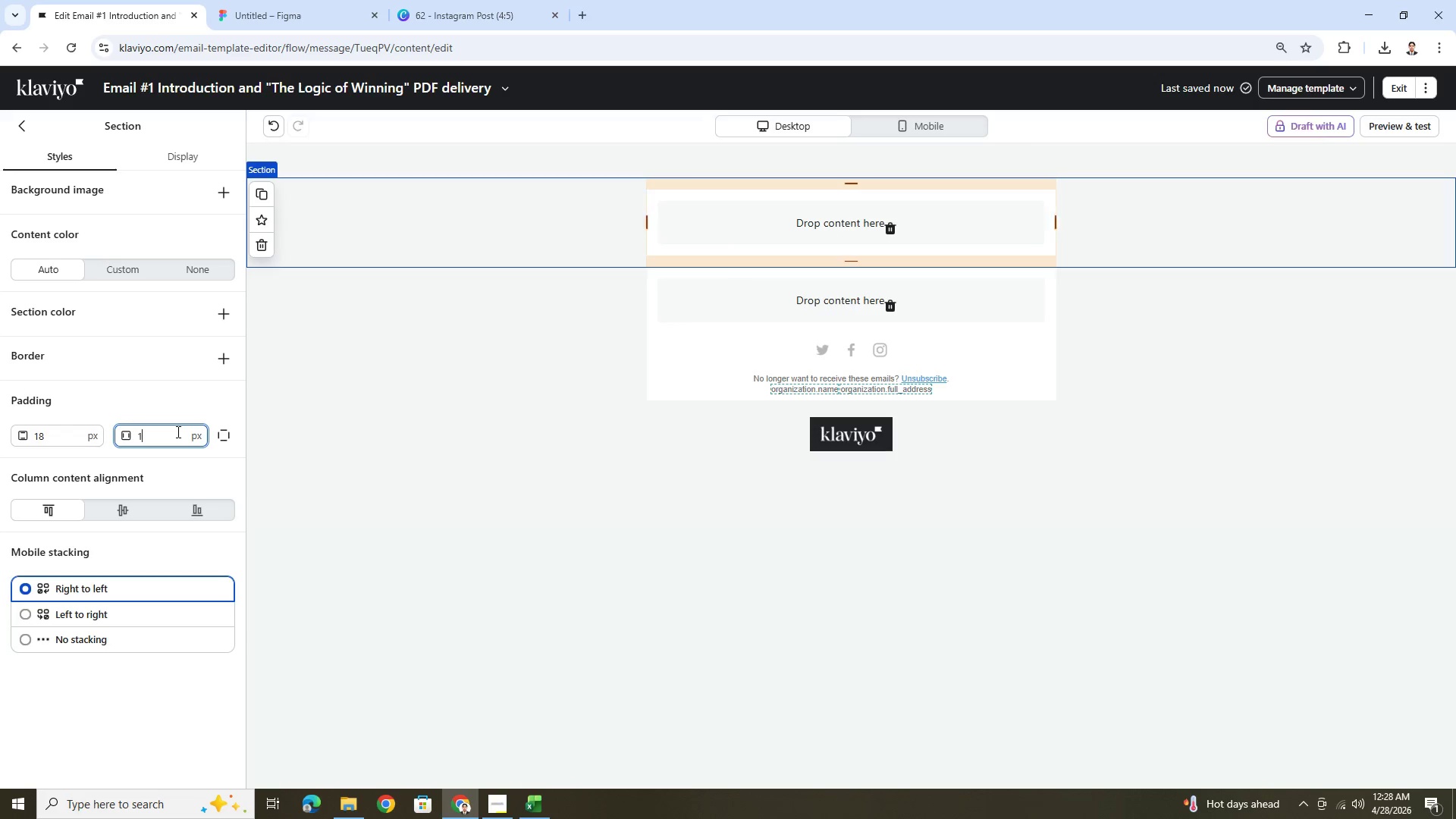 
key(Numpad8)
 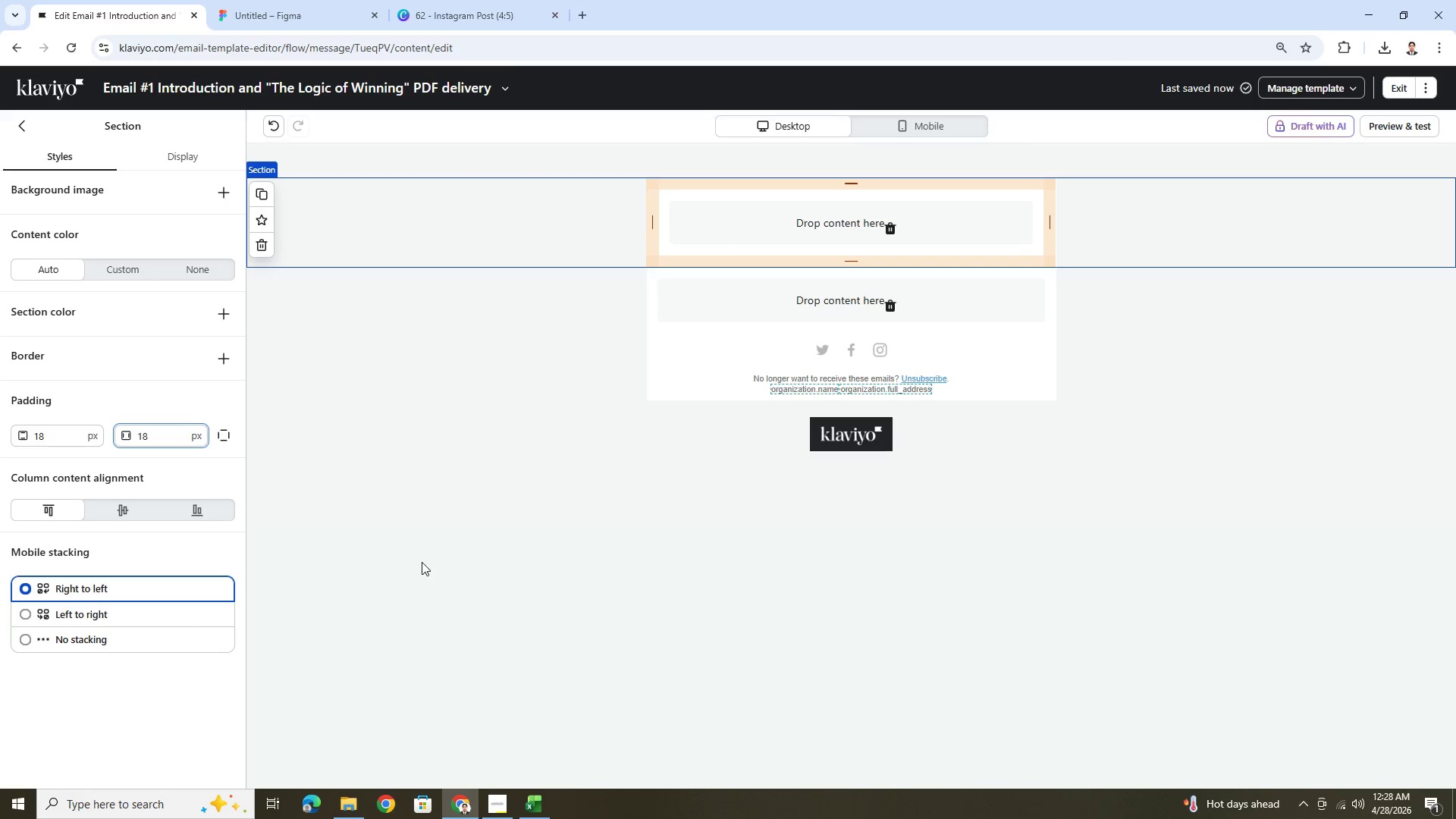 
left_click([537, 559])
 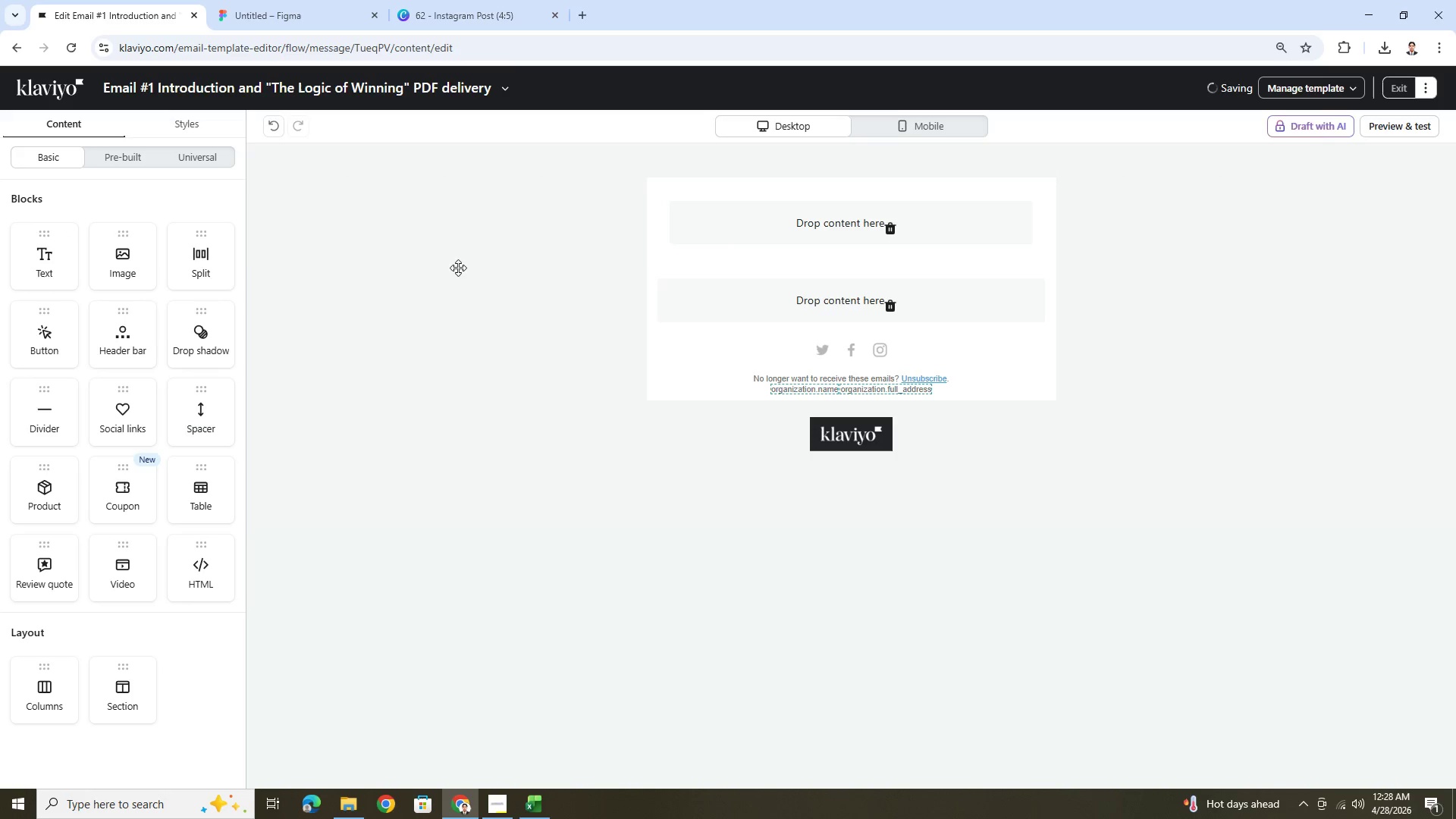 
left_click([460, 256])
 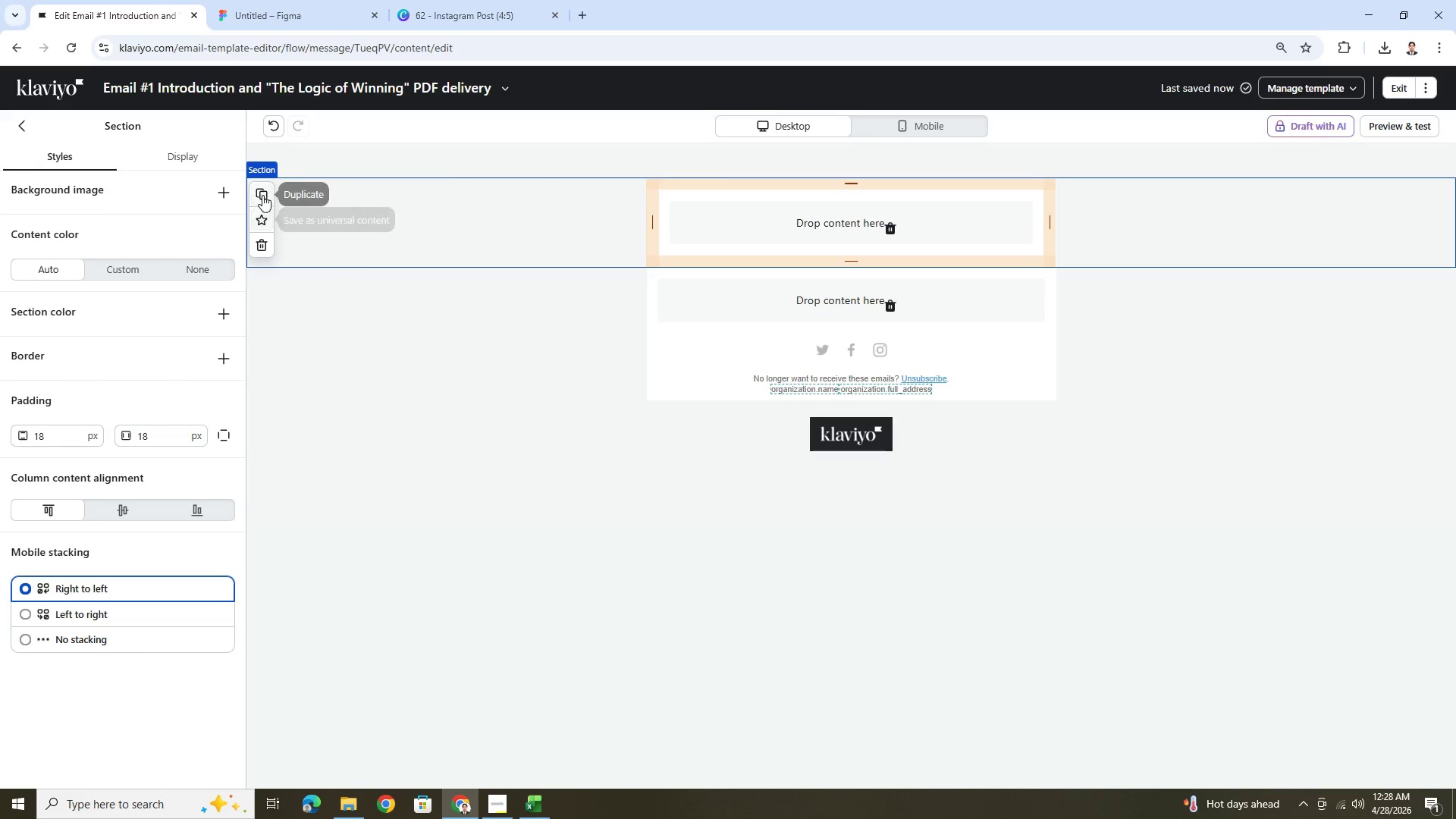 
double_click([263, 193])
 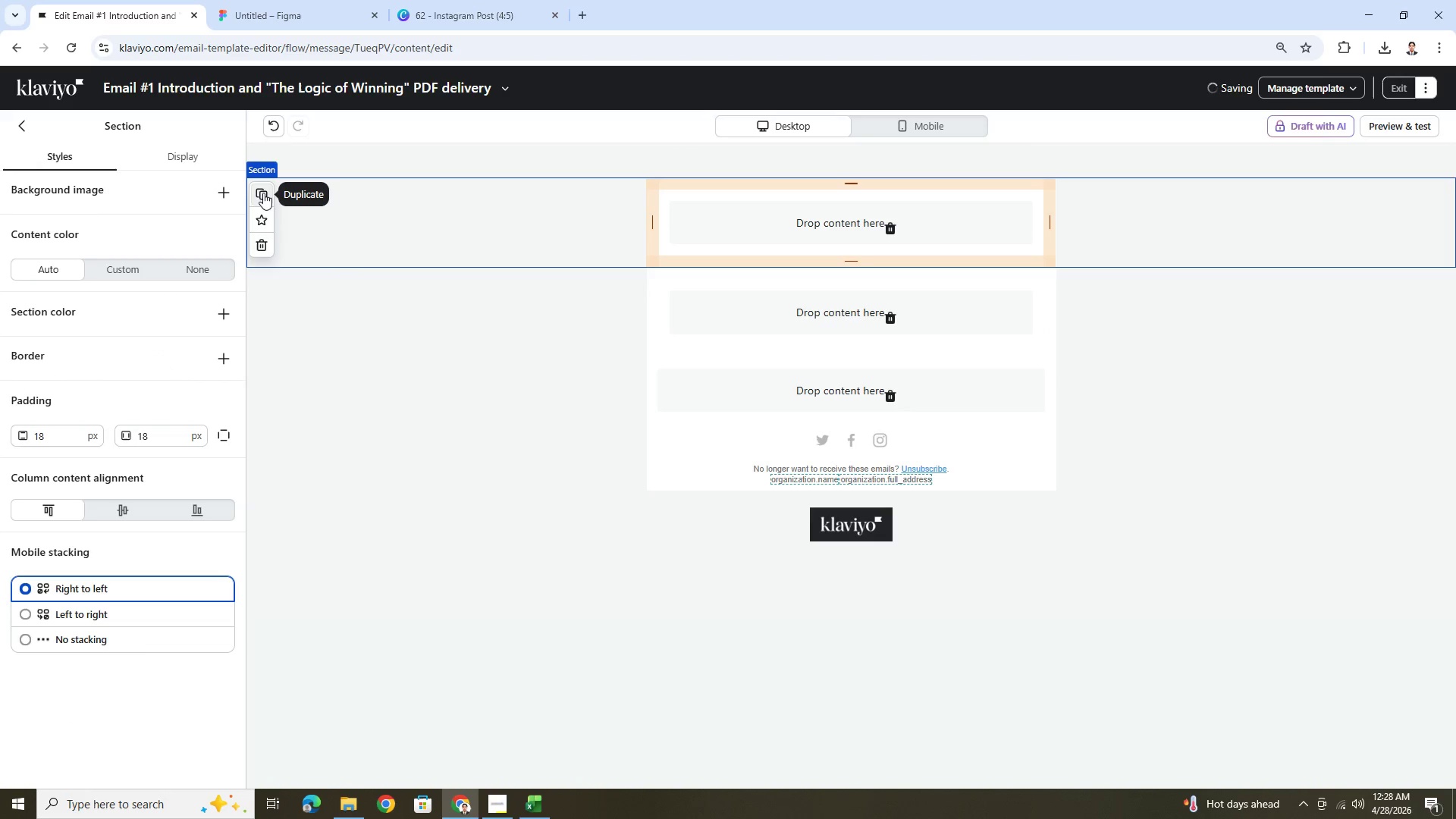 
left_click([263, 193])
 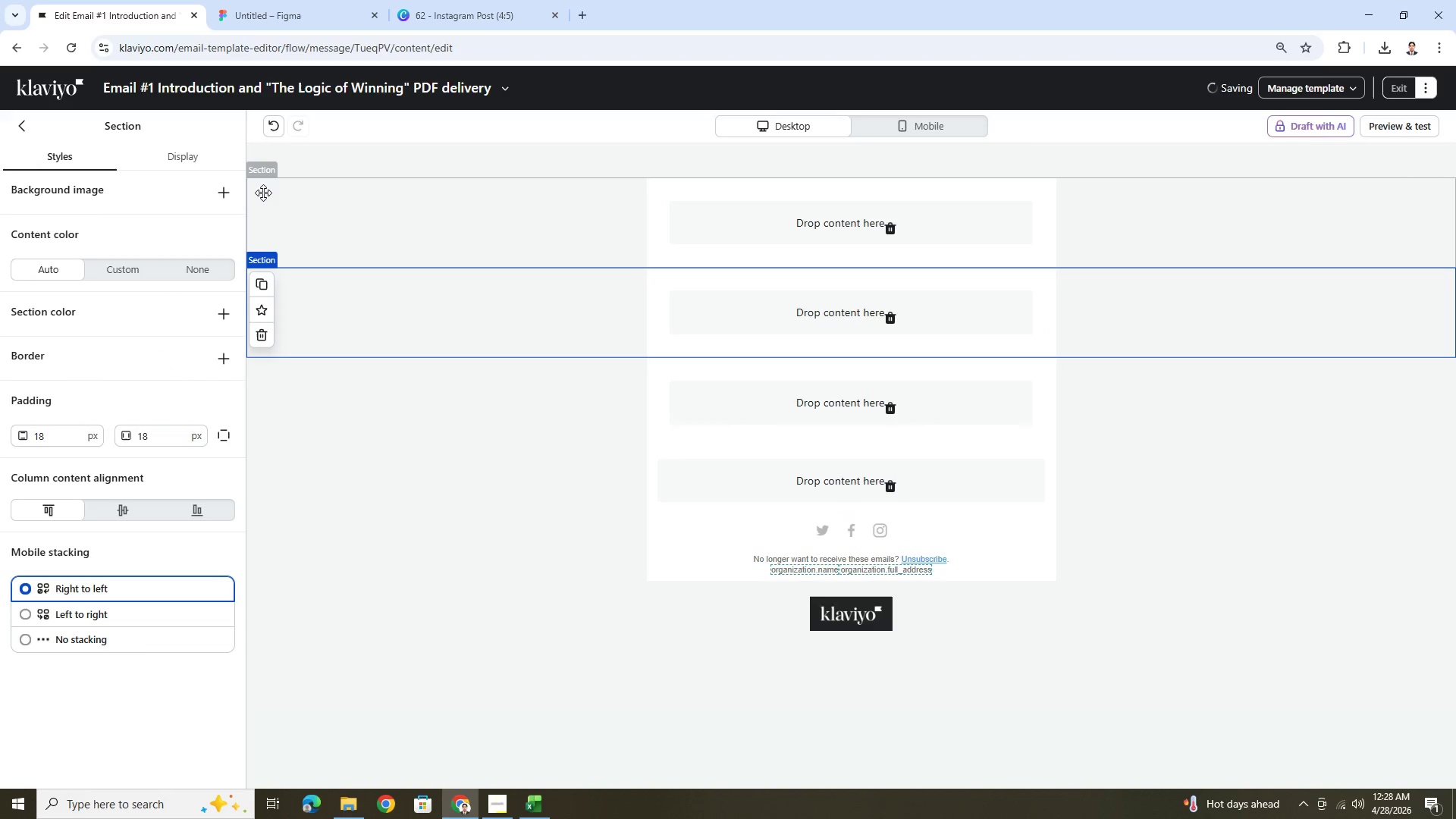 
left_click([263, 193])
 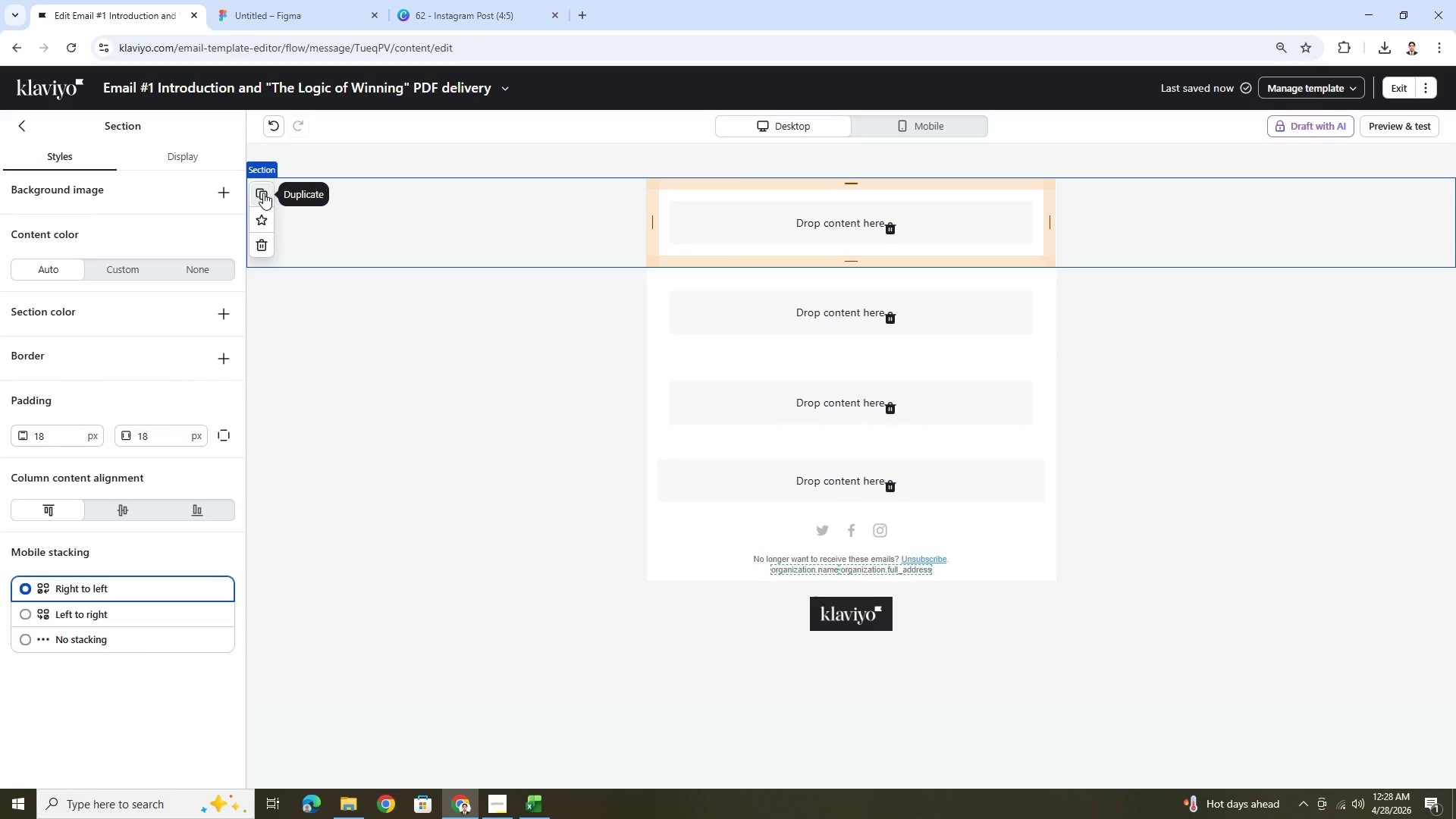 
left_click([263, 193])
 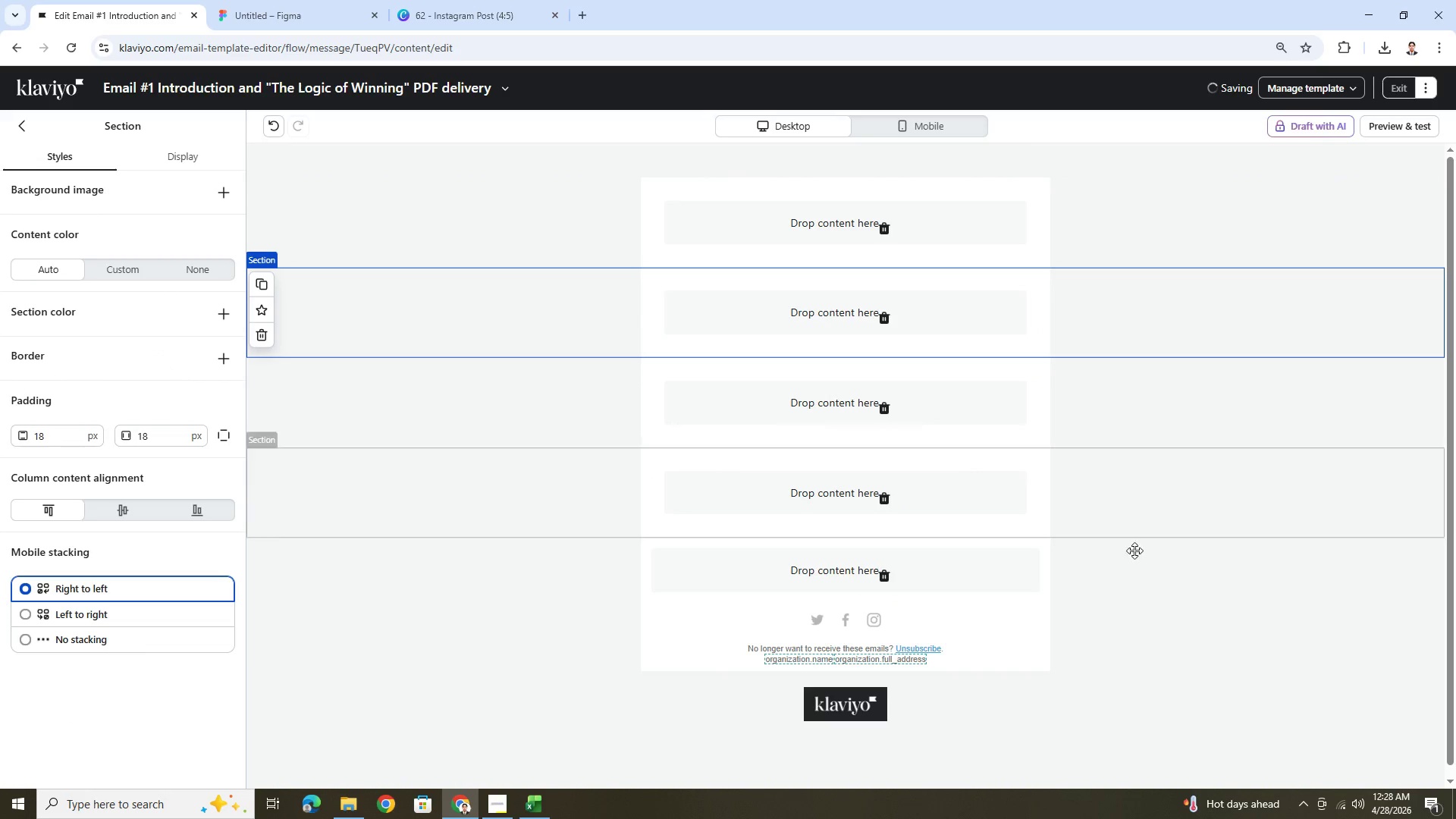 
left_click([1190, 667])
 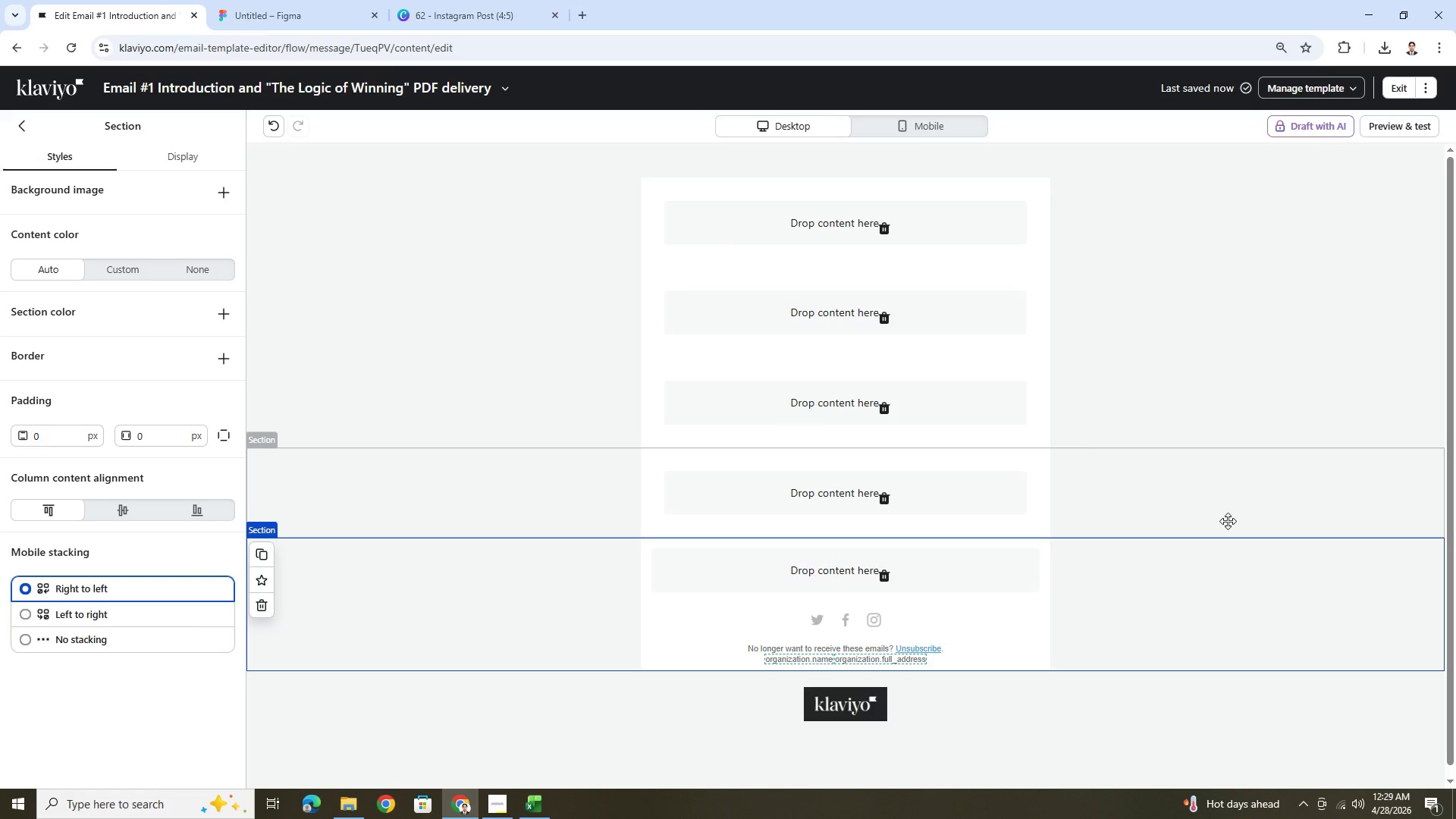 
wait(45.8)
 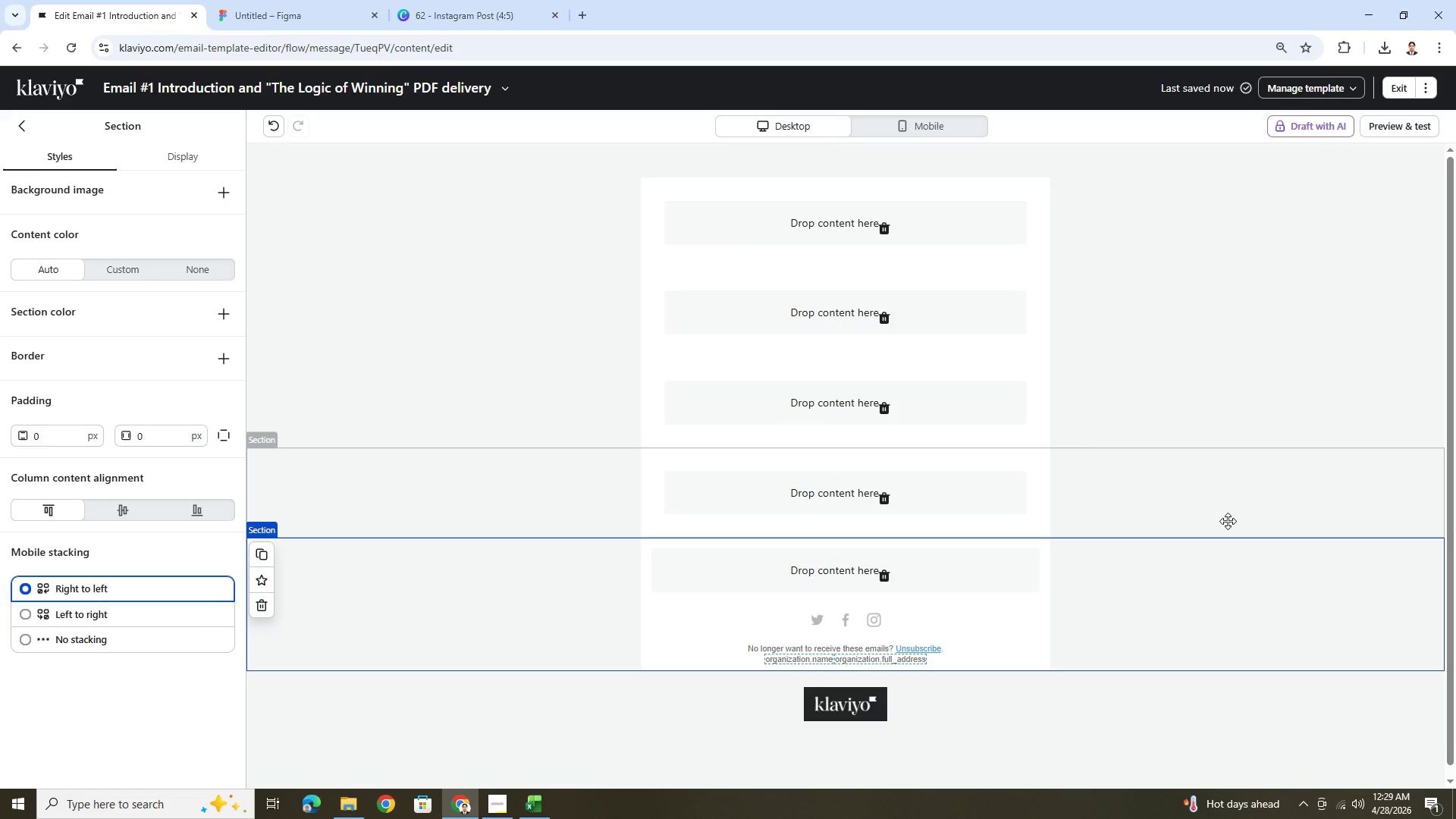 
left_click([1228, 521])
 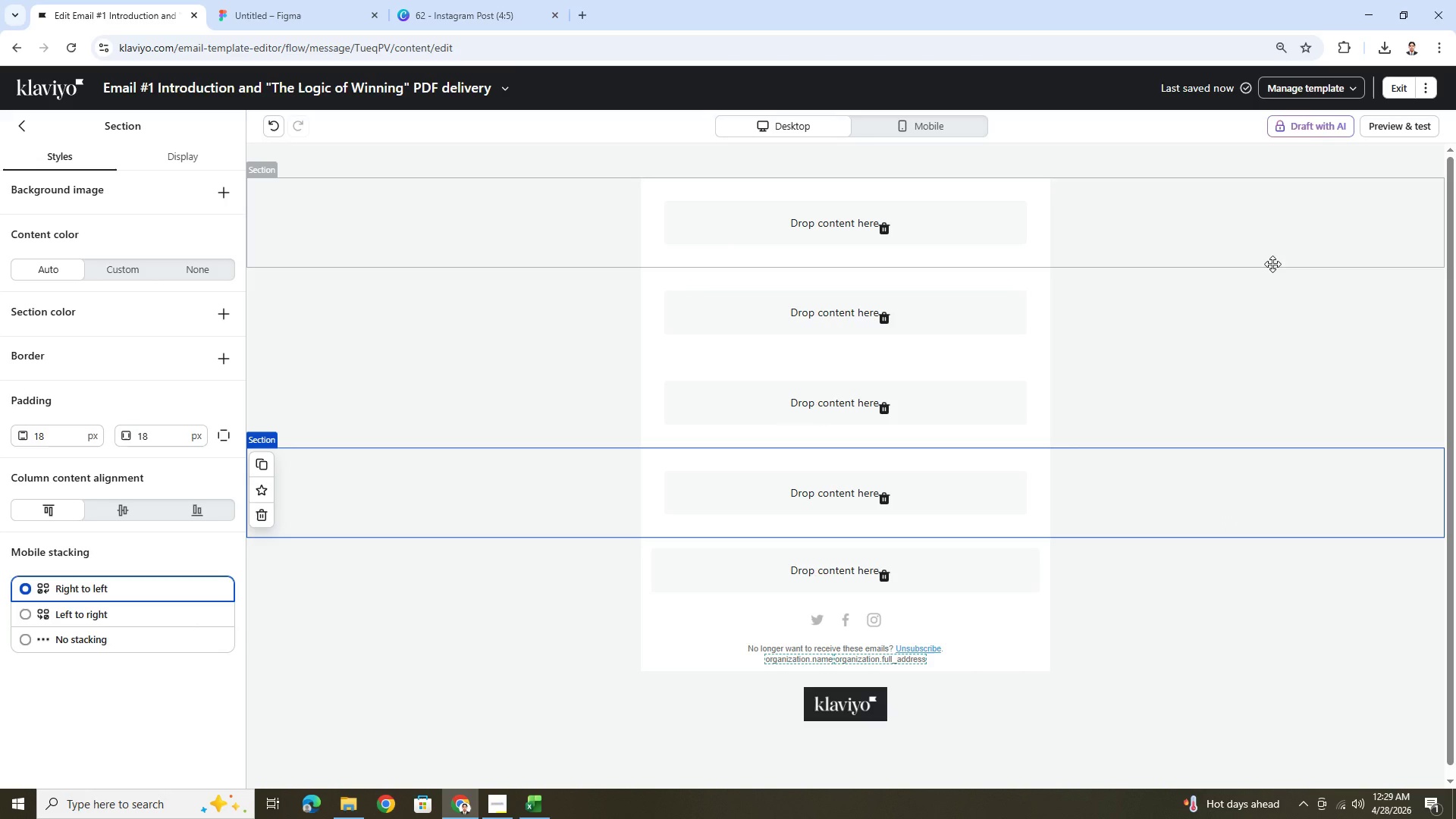 
wait(12.45)
 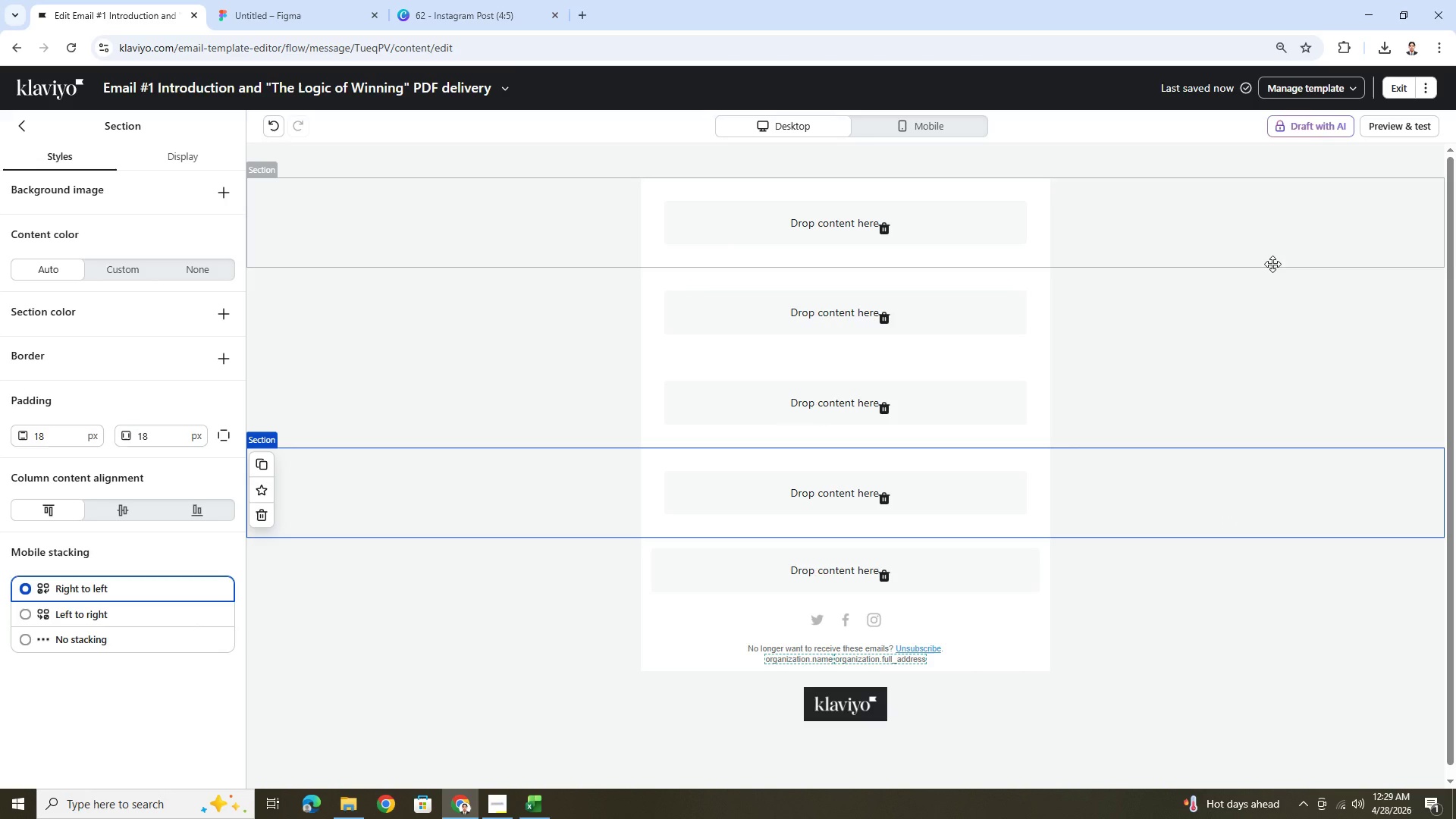 
left_click([1234, 247])
 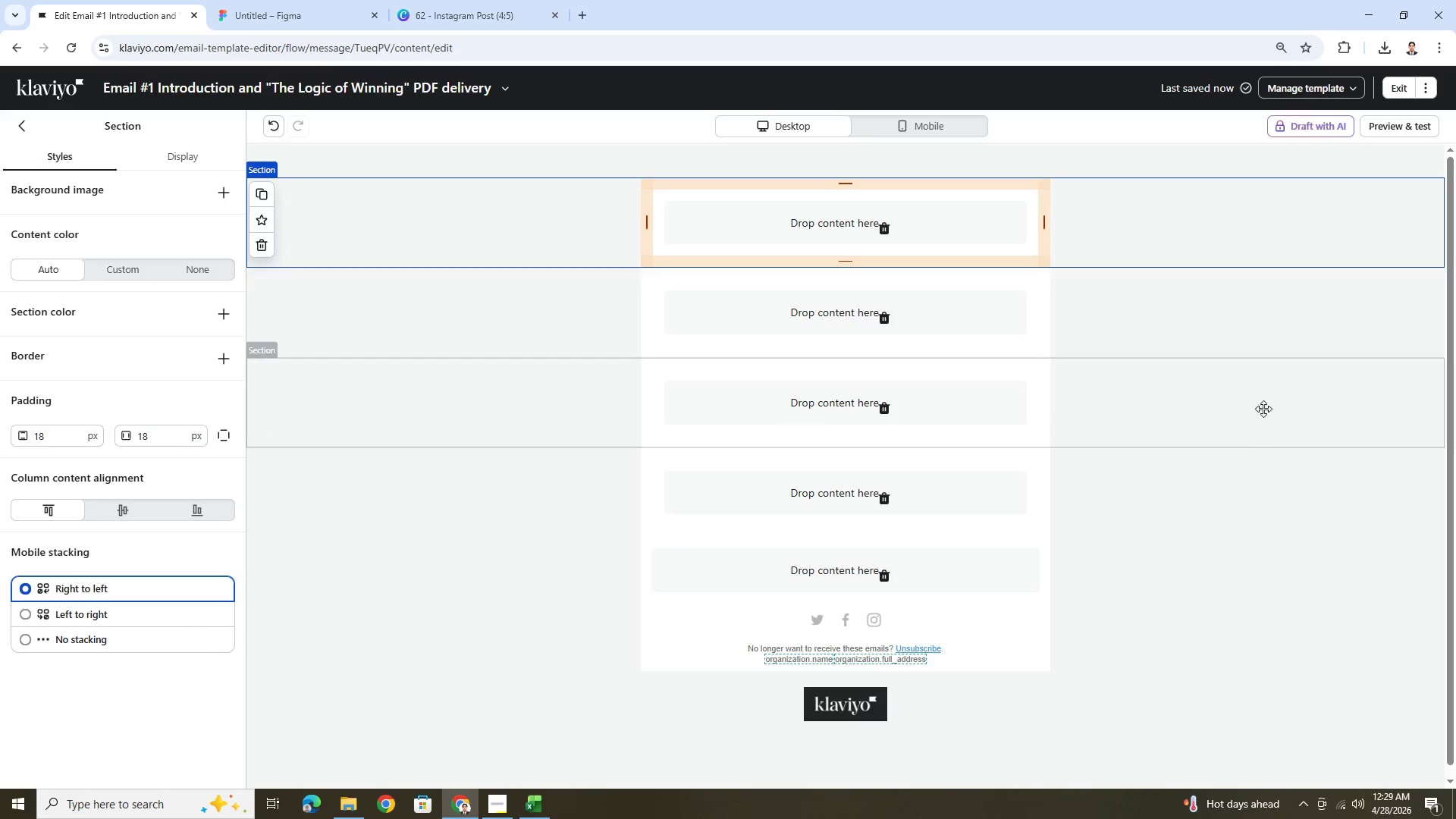 
left_click([1265, 440])
 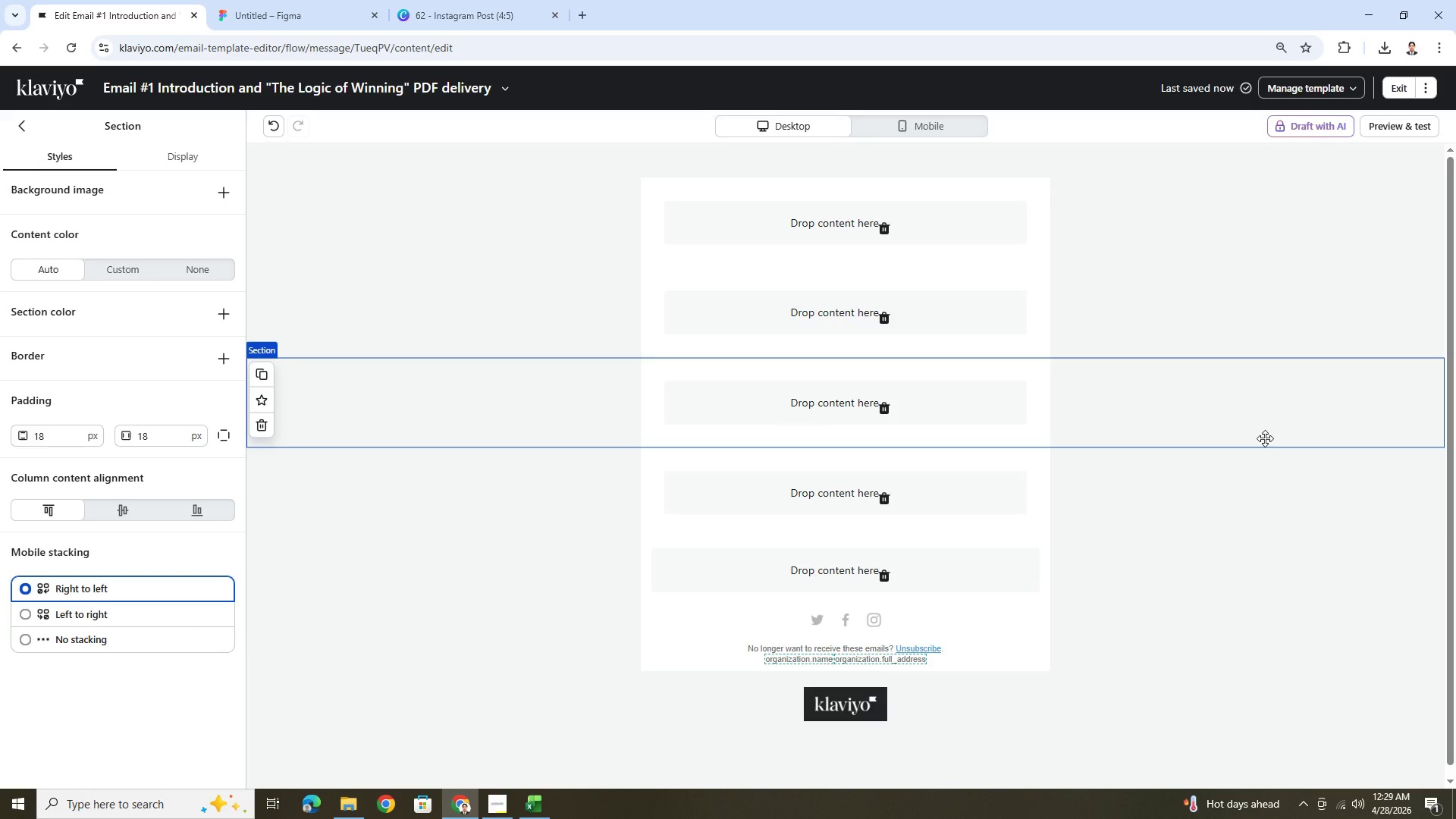 
wait(7.52)
 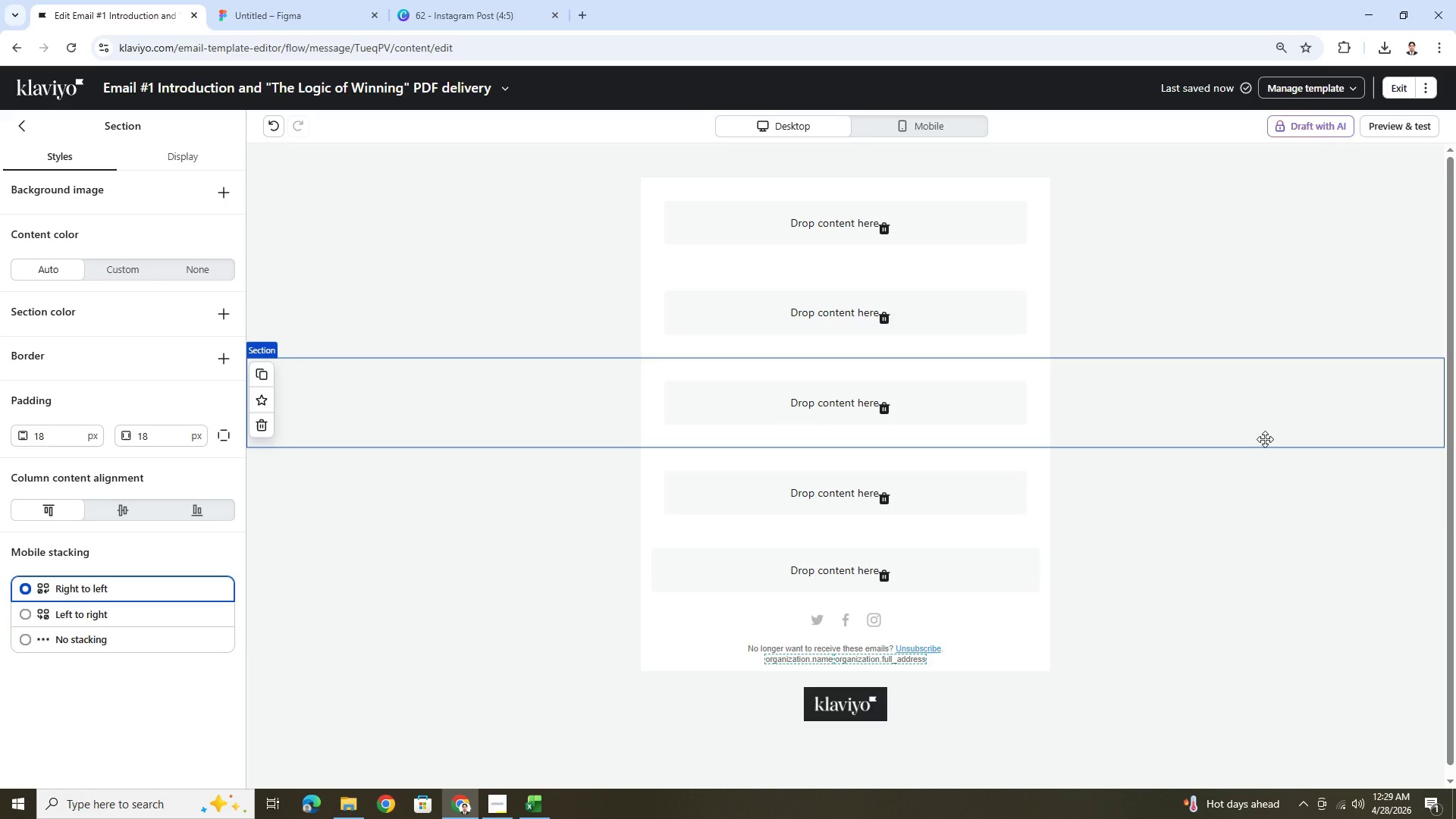 
left_click([23, 133])
 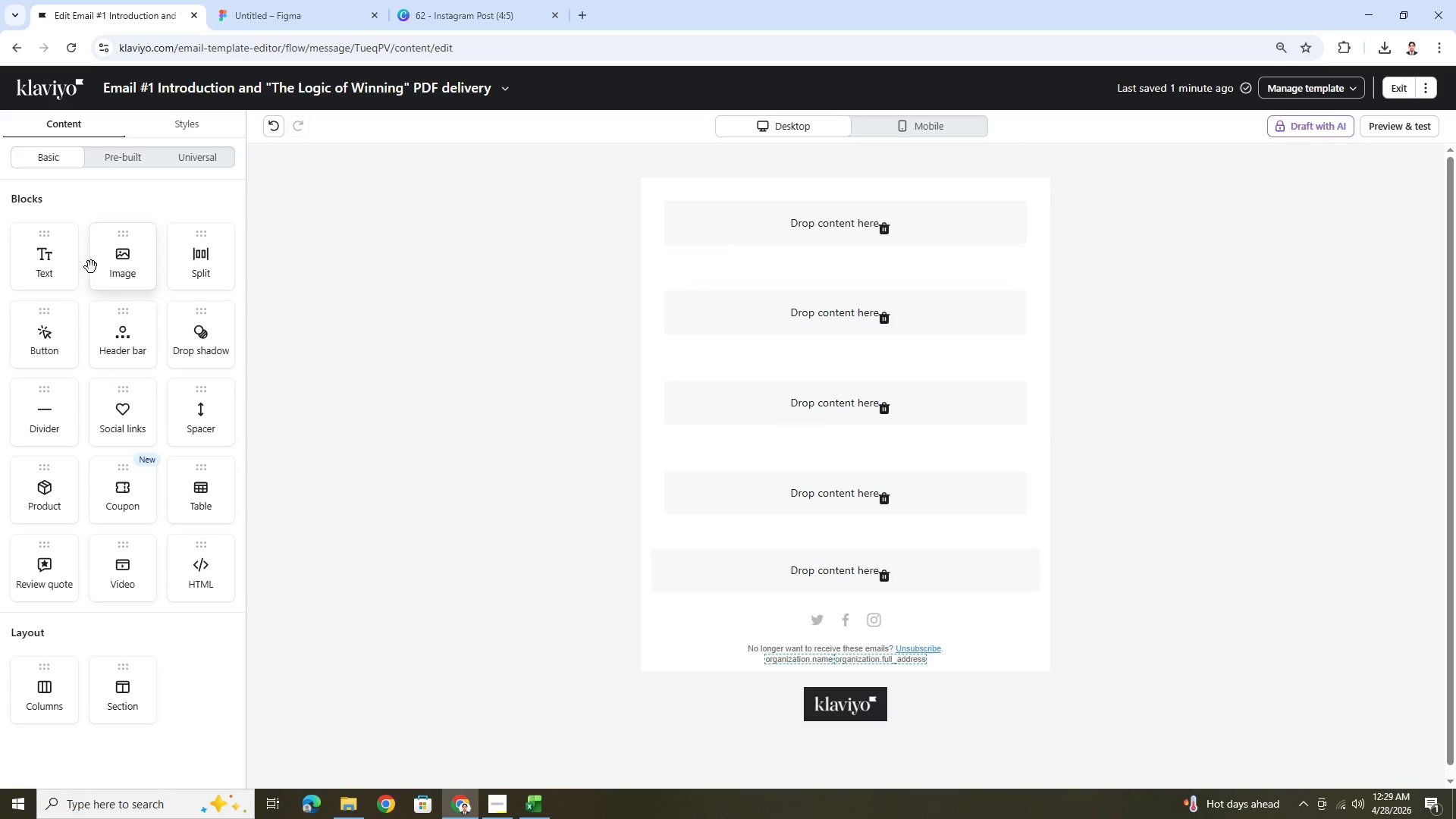 
left_click_drag(start_coordinate=[71, 265], to_coordinate=[871, 322])
 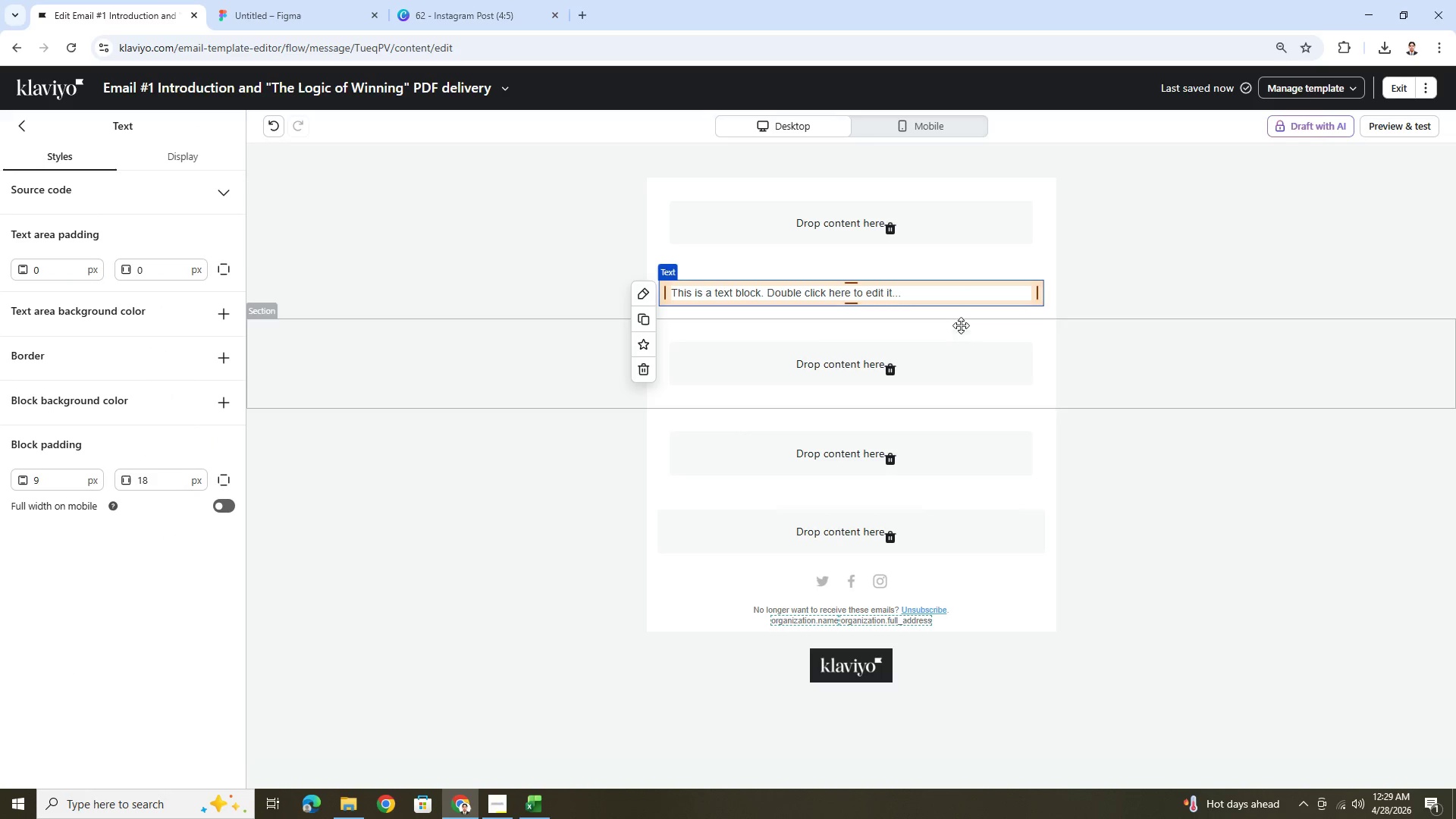 
double_click([956, 293])
 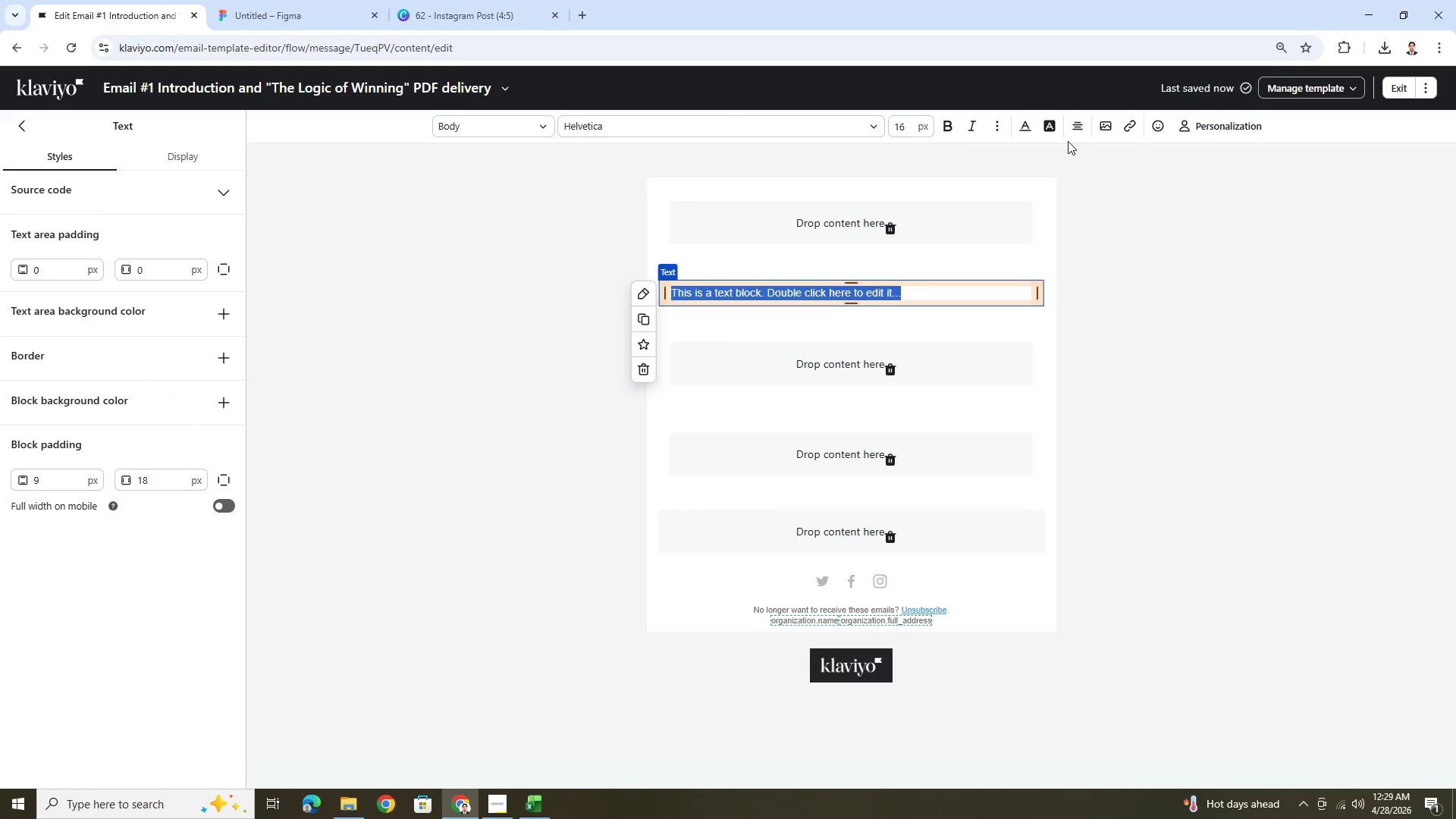 
left_click([1076, 129])
 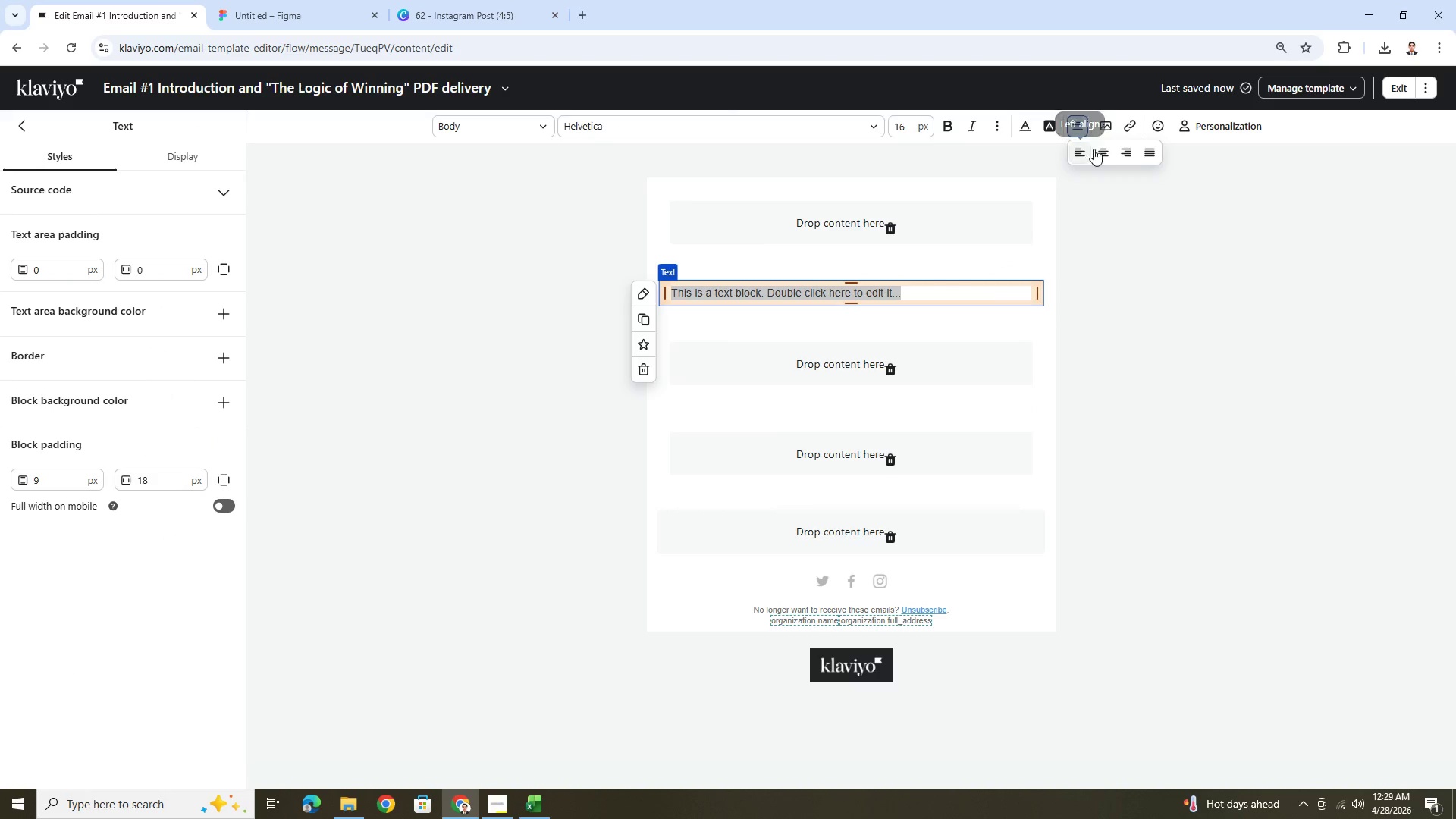 
left_click([1097, 149])
 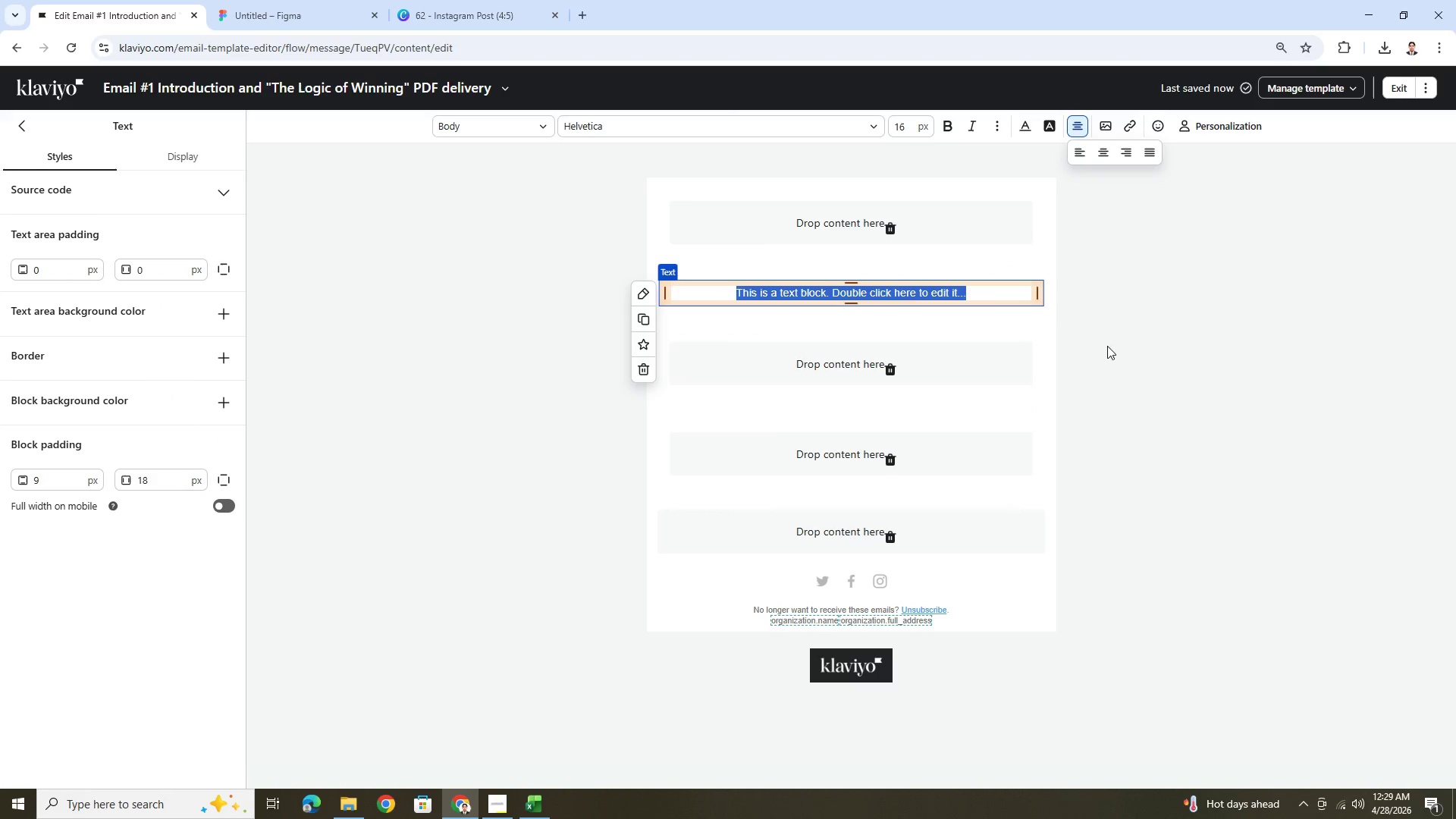 
left_click([1114, 425])
 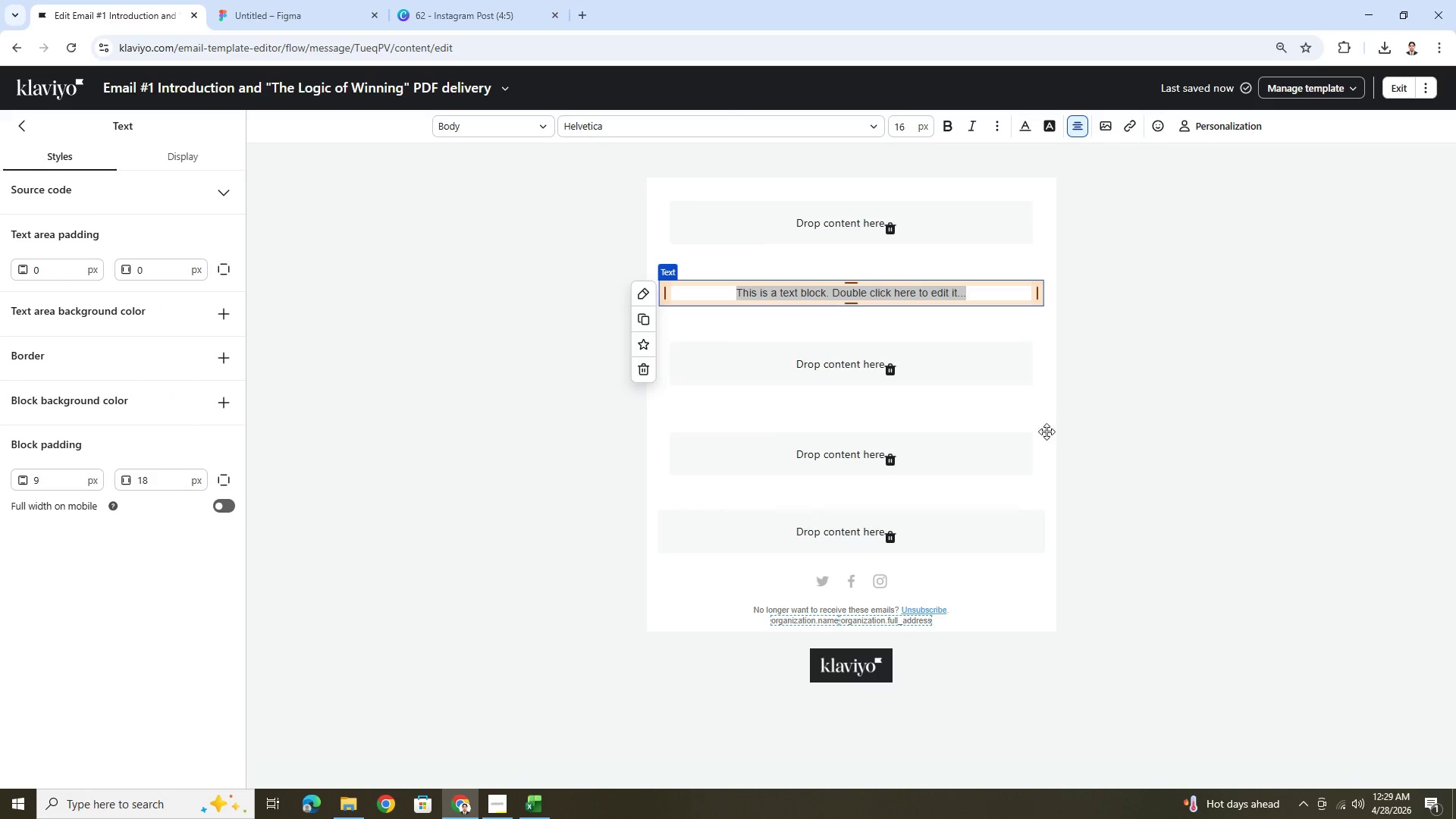 
left_click([1025, 431])
 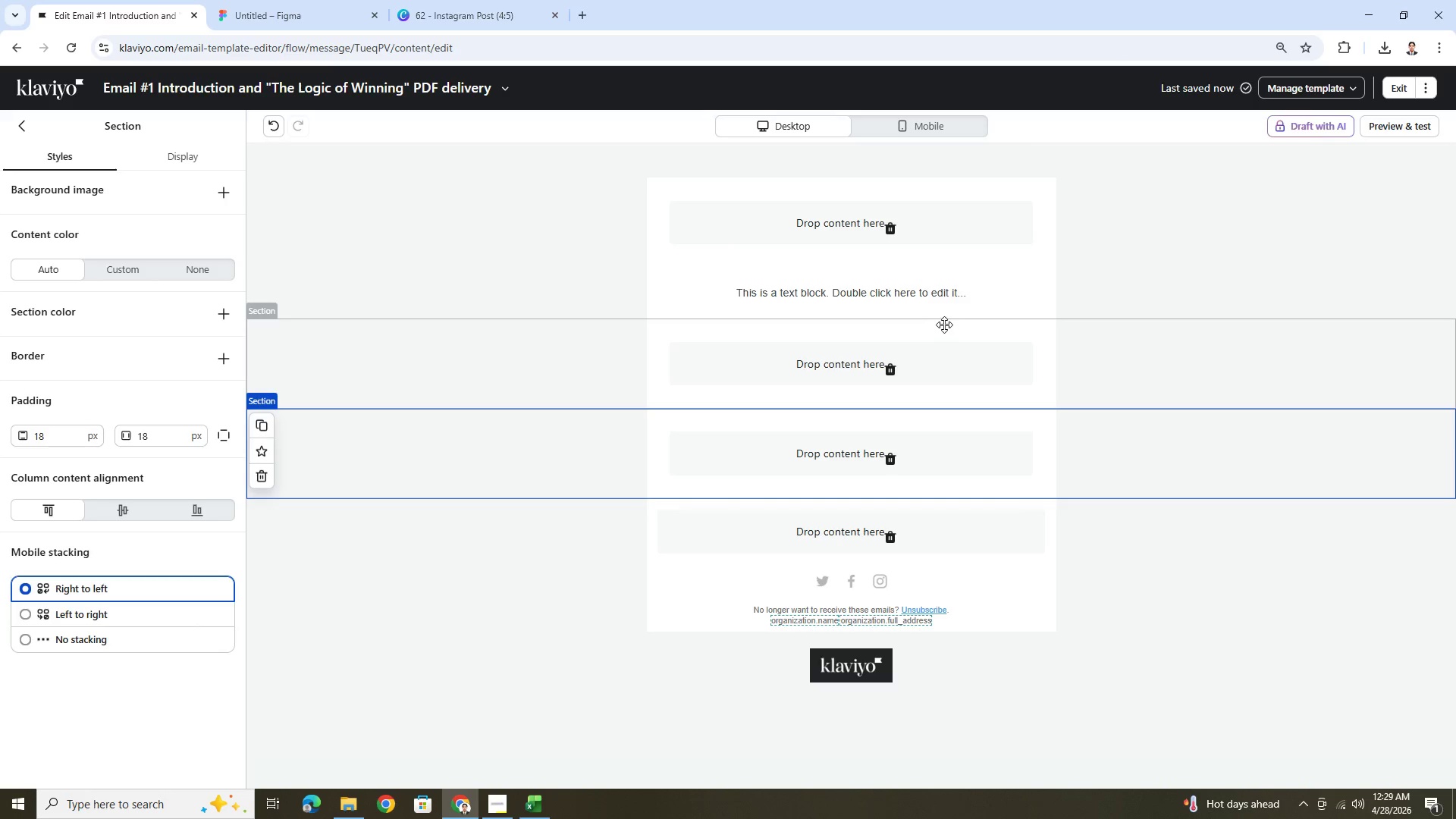 
double_click([946, 288])
 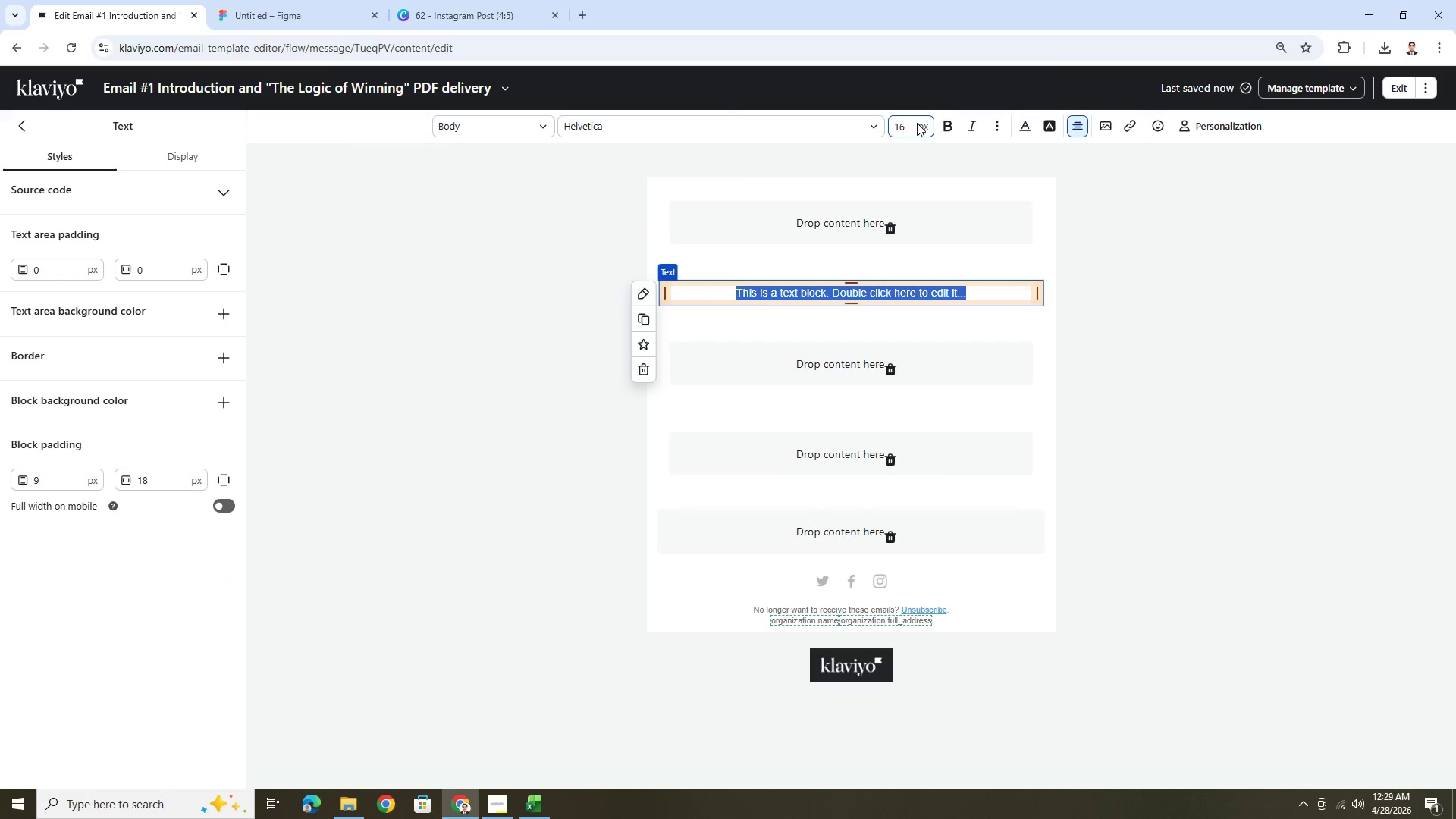 
double_click([911, 125])
 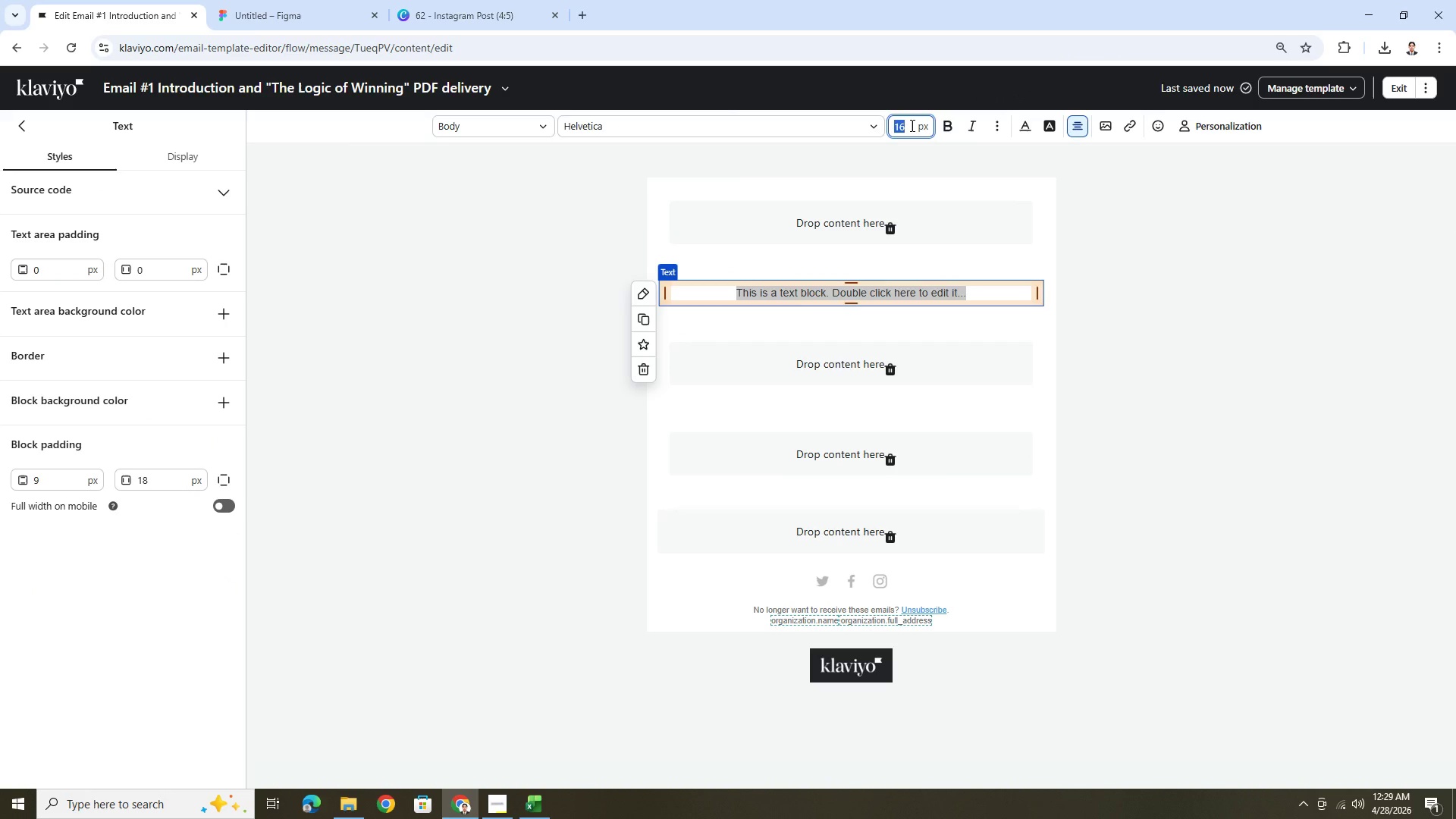 
key(Numpad3)
 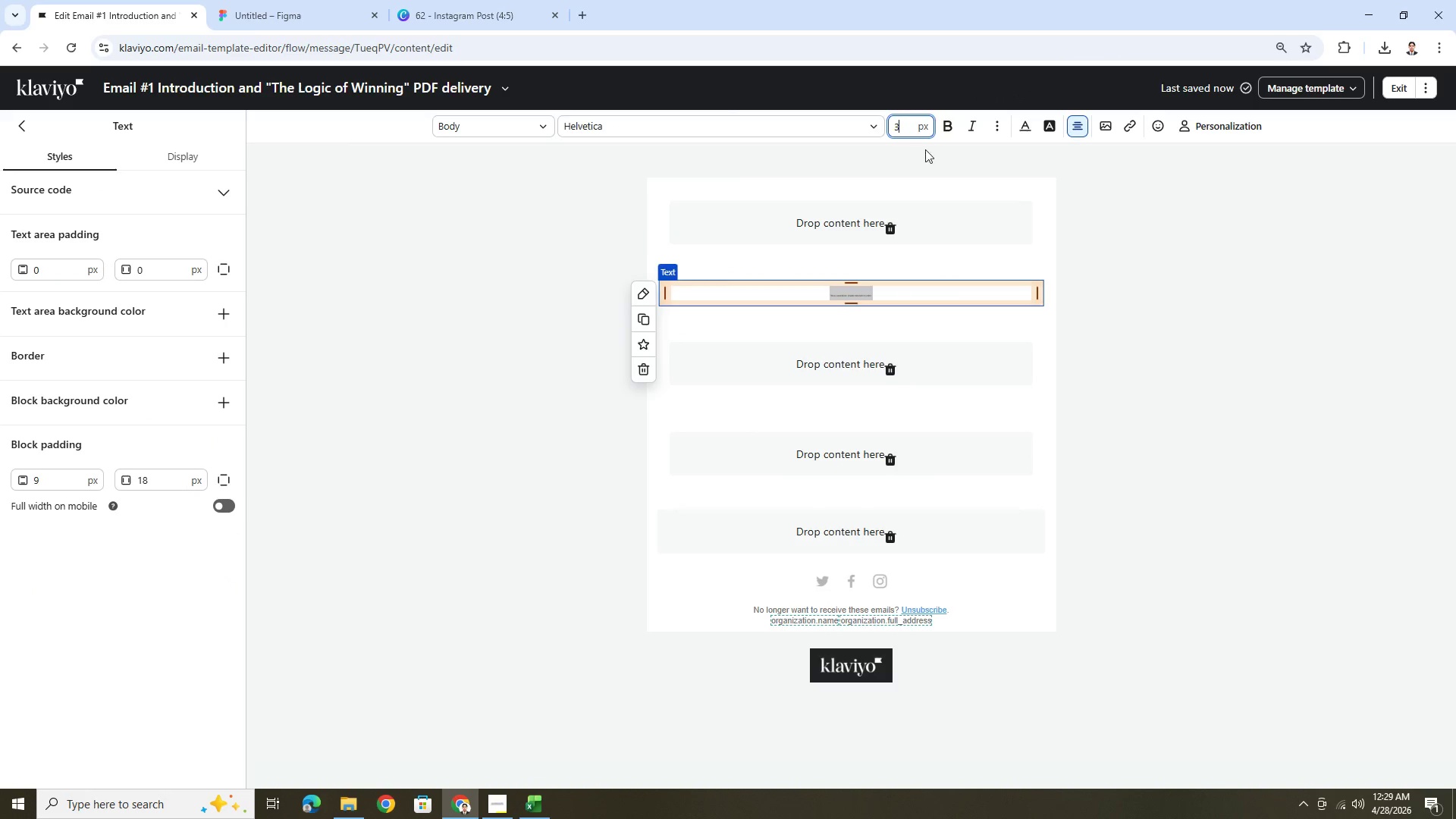 
key(Numpad2)
 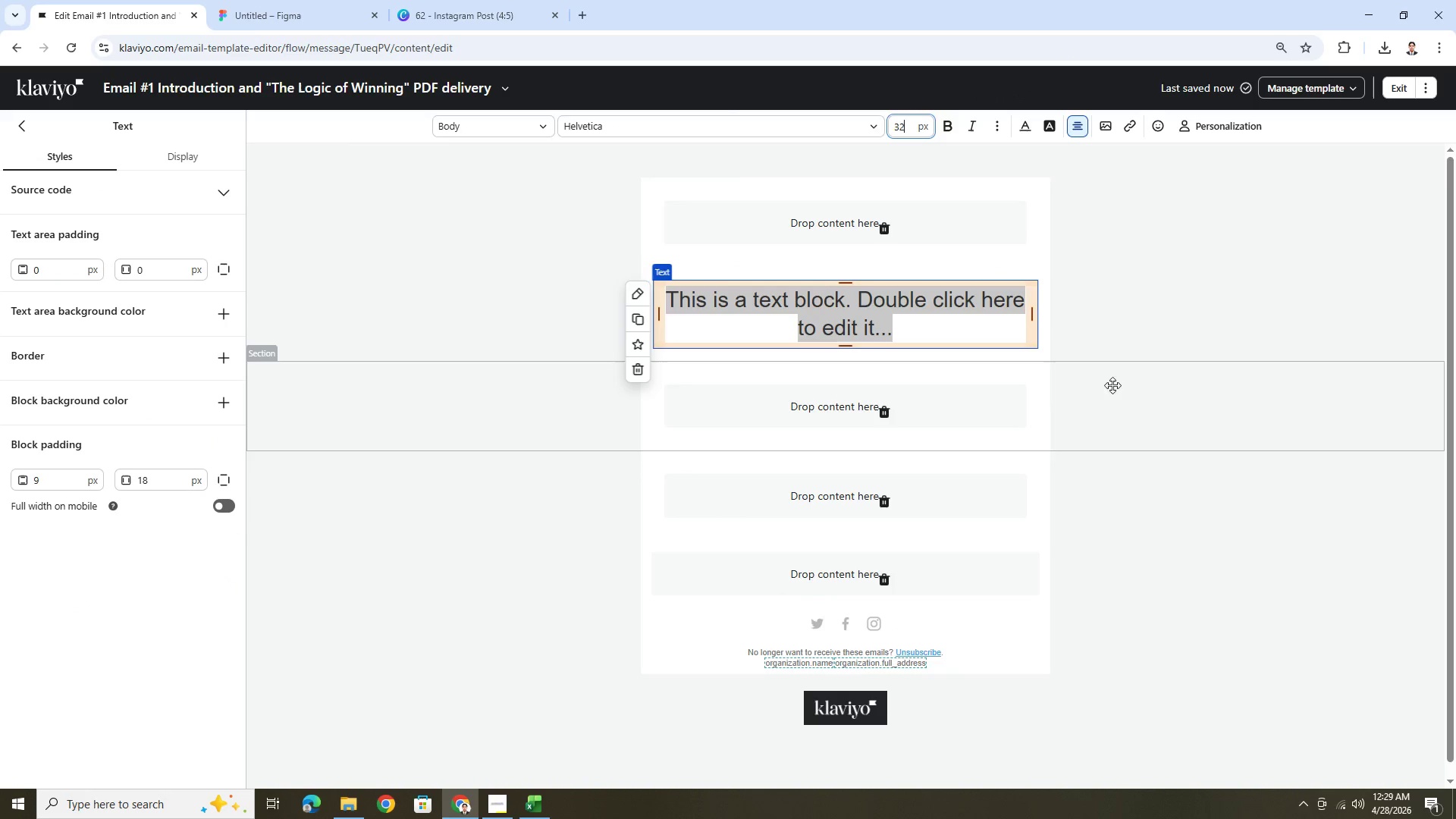 
left_click([1126, 408])
 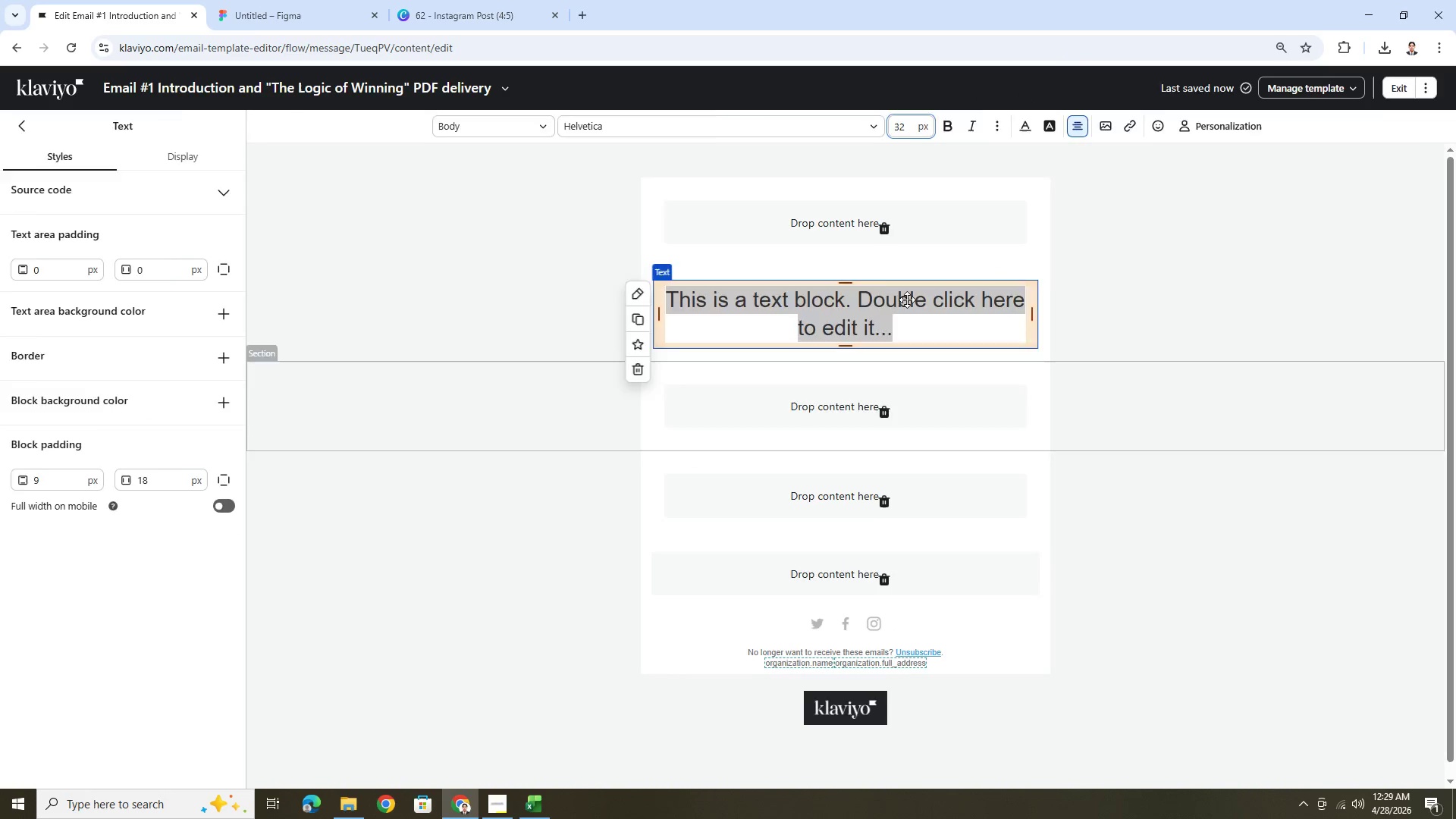 
left_click([907, 300])
 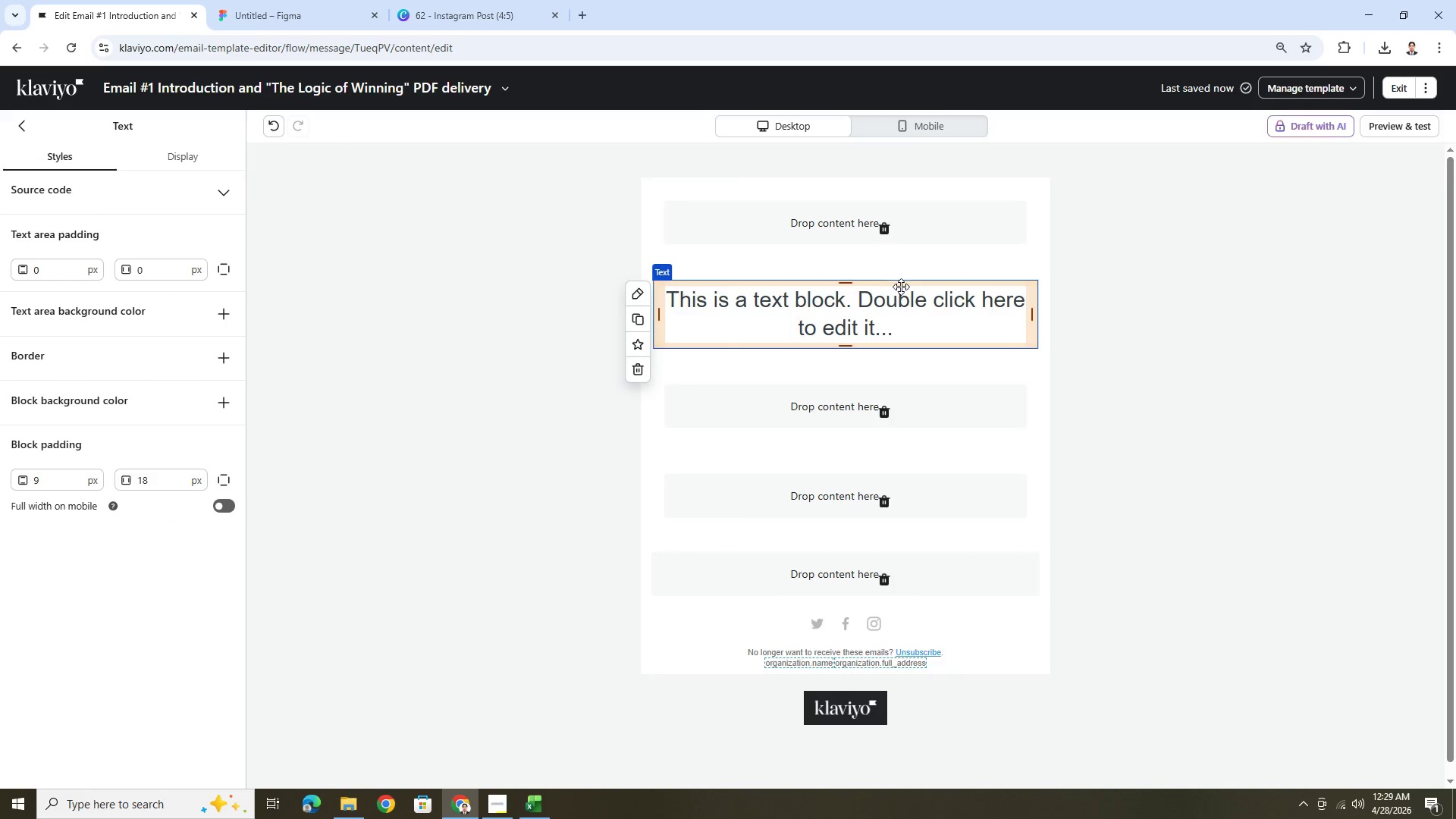 
double_click([902, 304])
 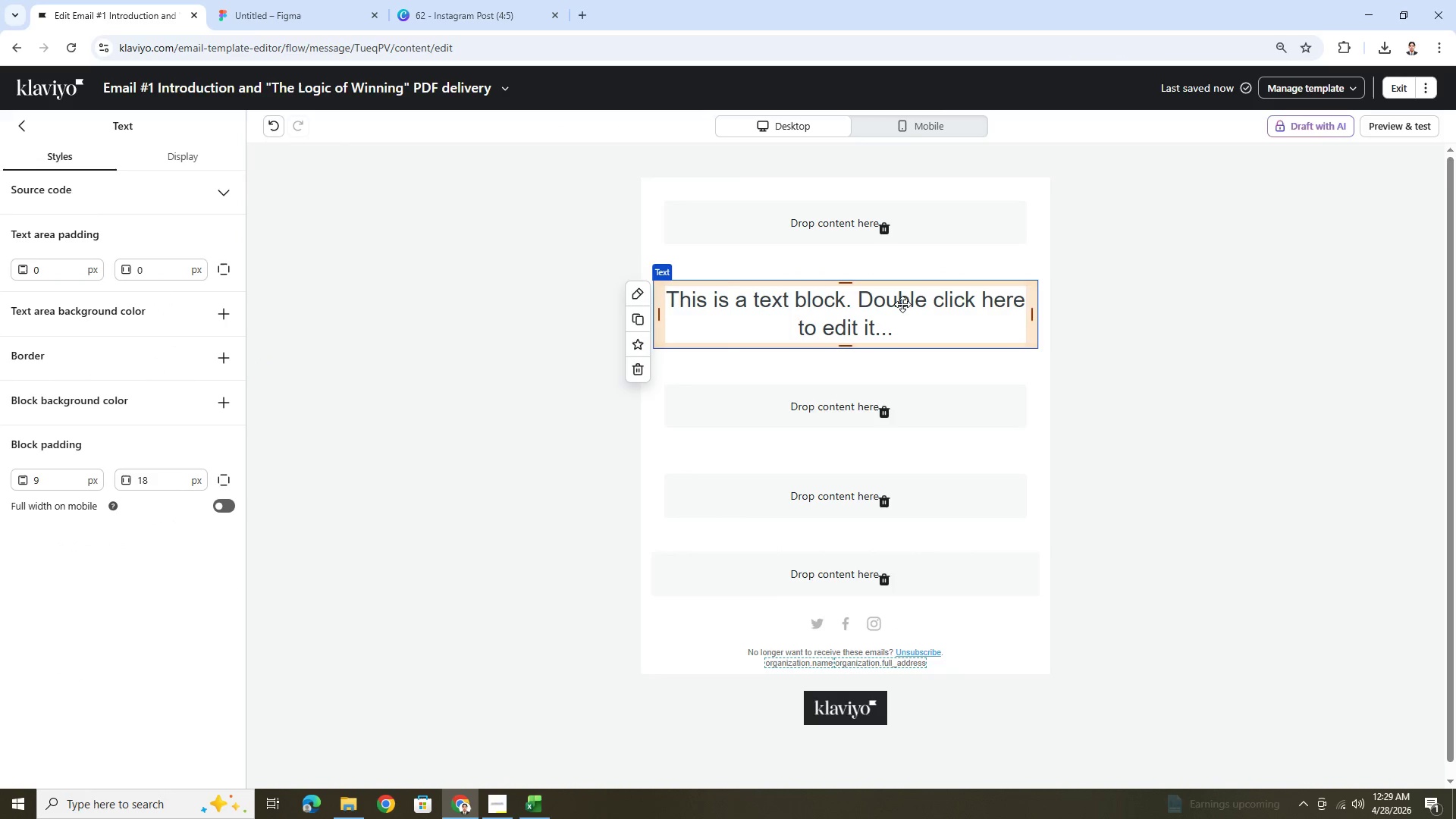 
triple_click([902, 304])
 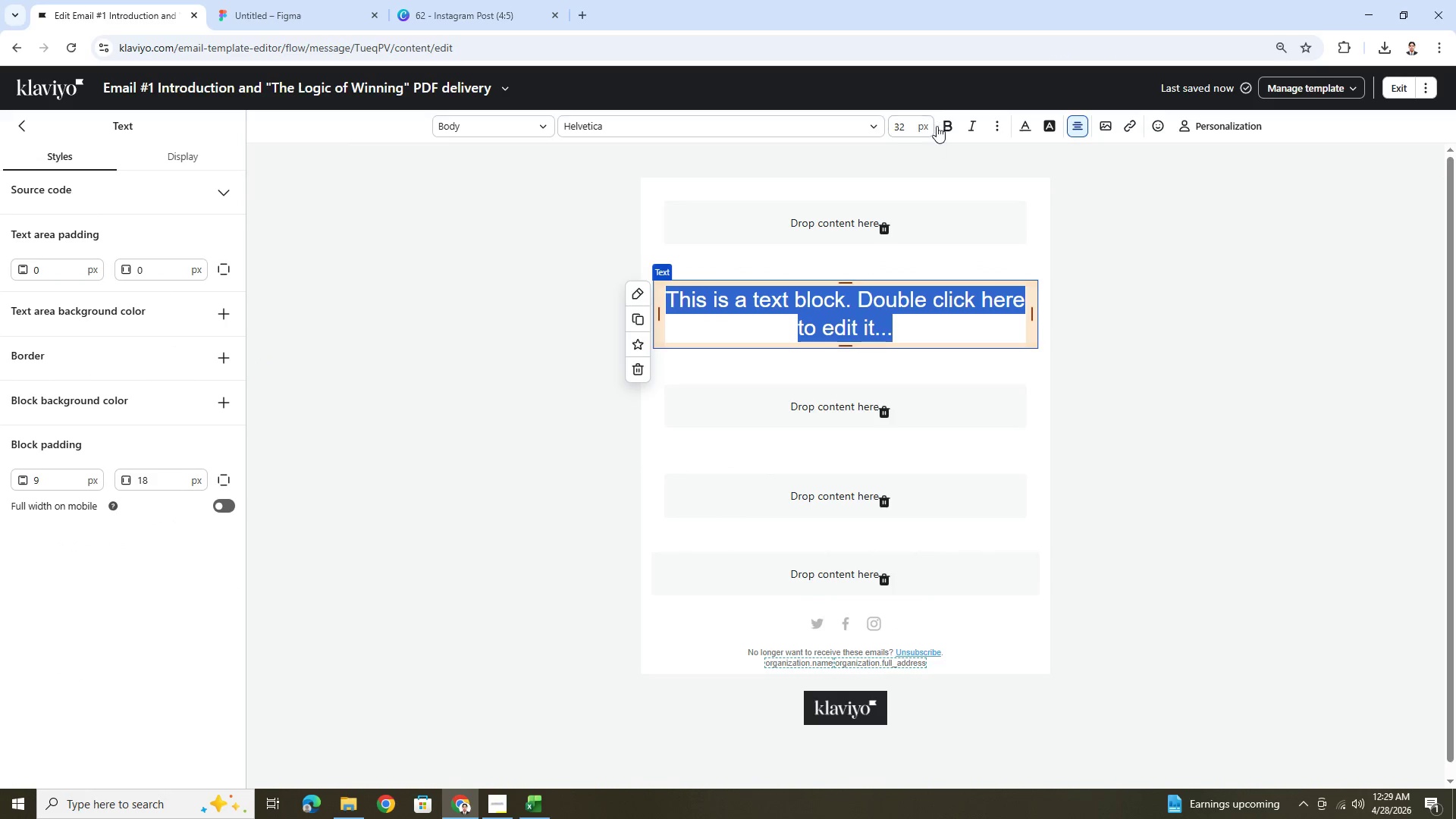 
left_click([946, 122])
 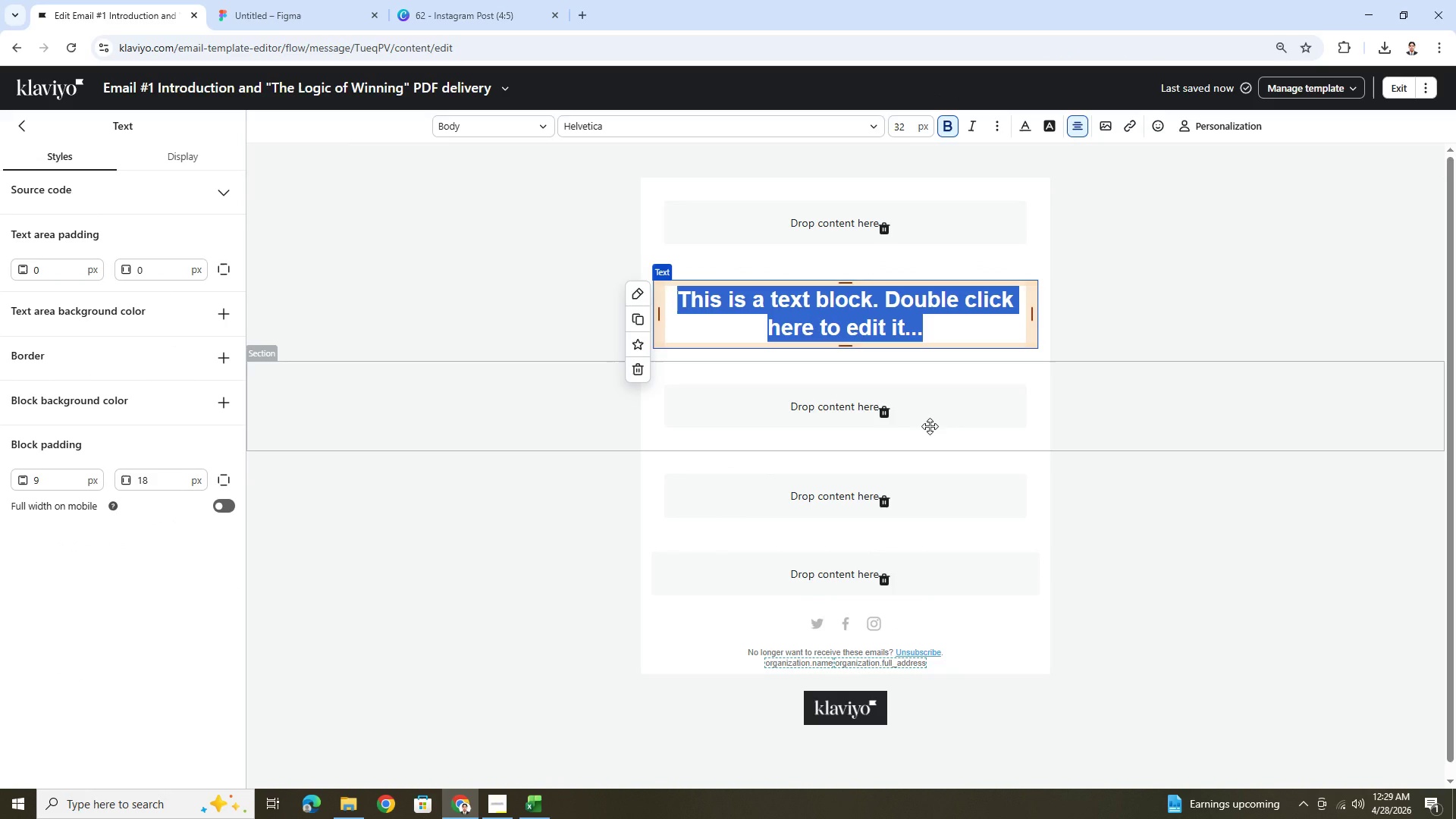 
left_click([930, 426])
 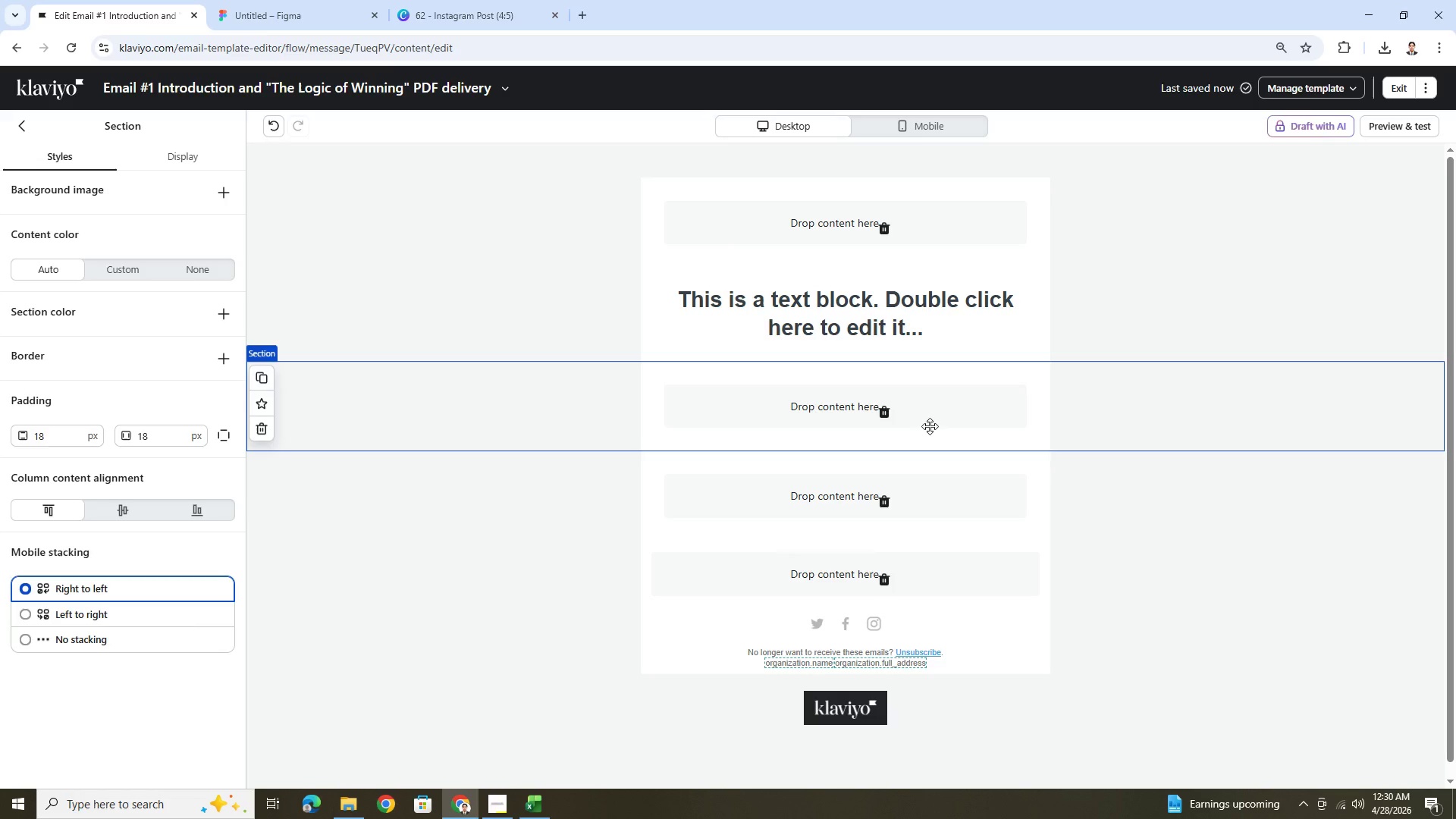 
wait(18.17)
 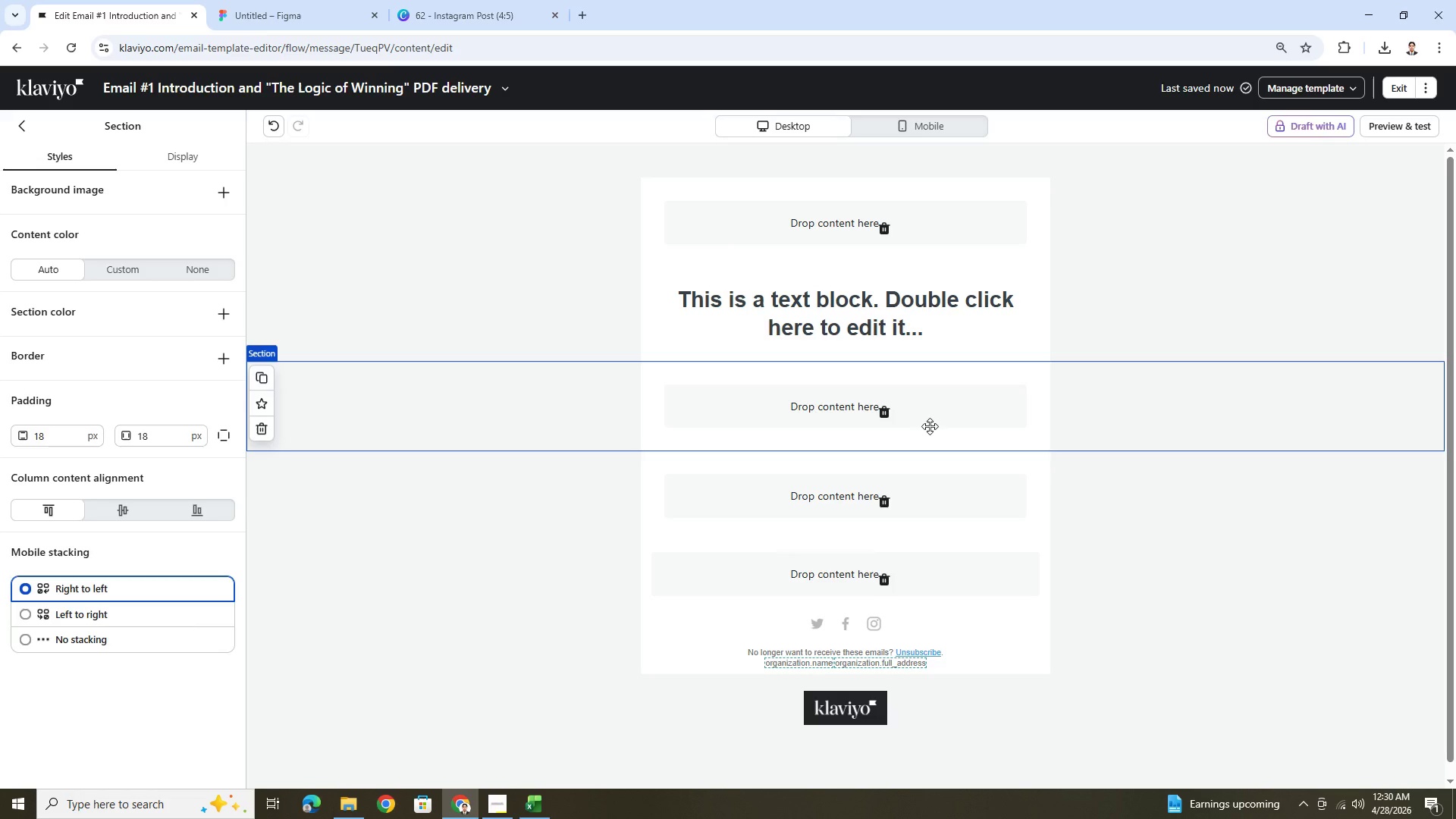 
double_click([883, 302])
 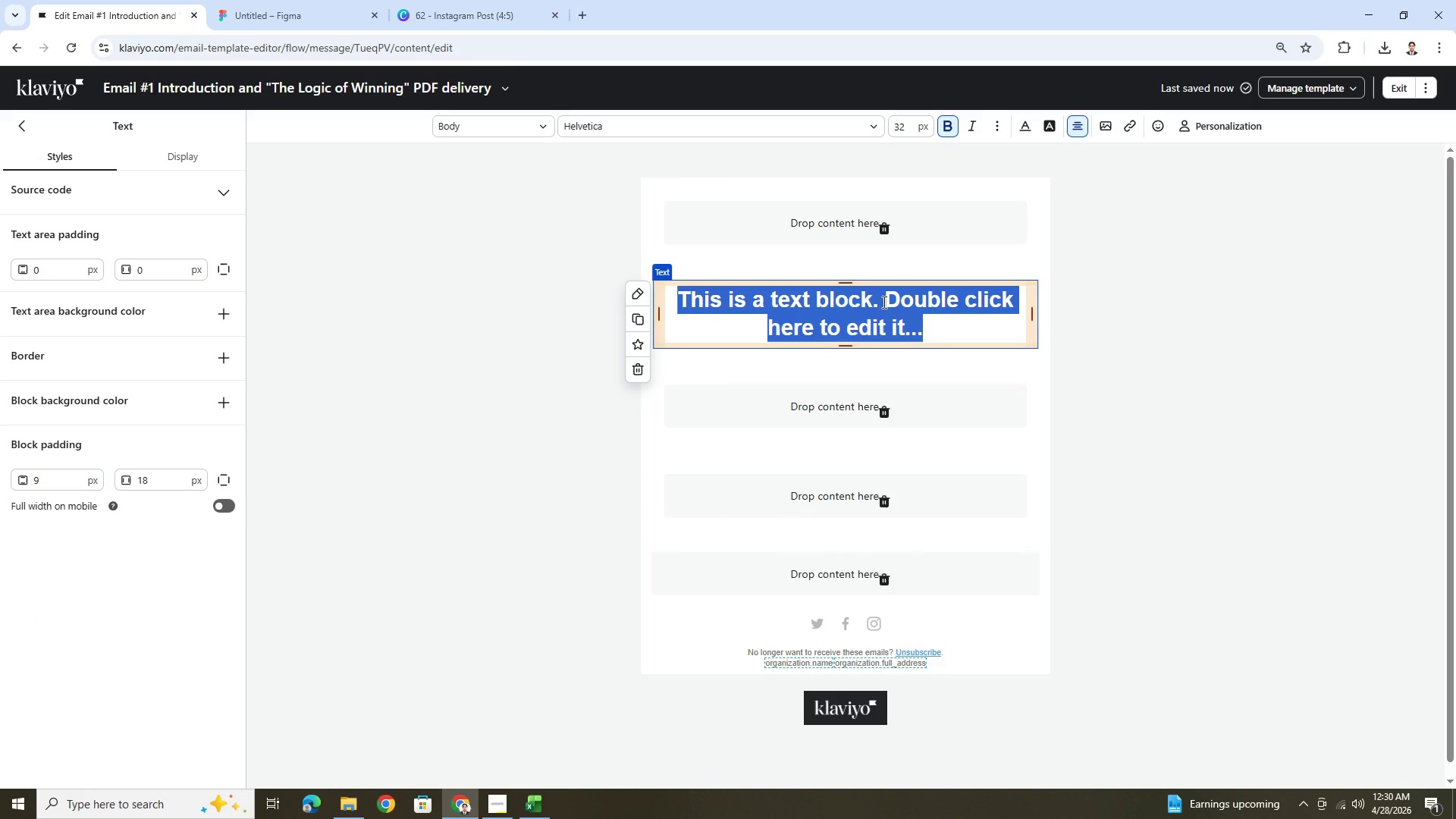 
wait(14.83)
 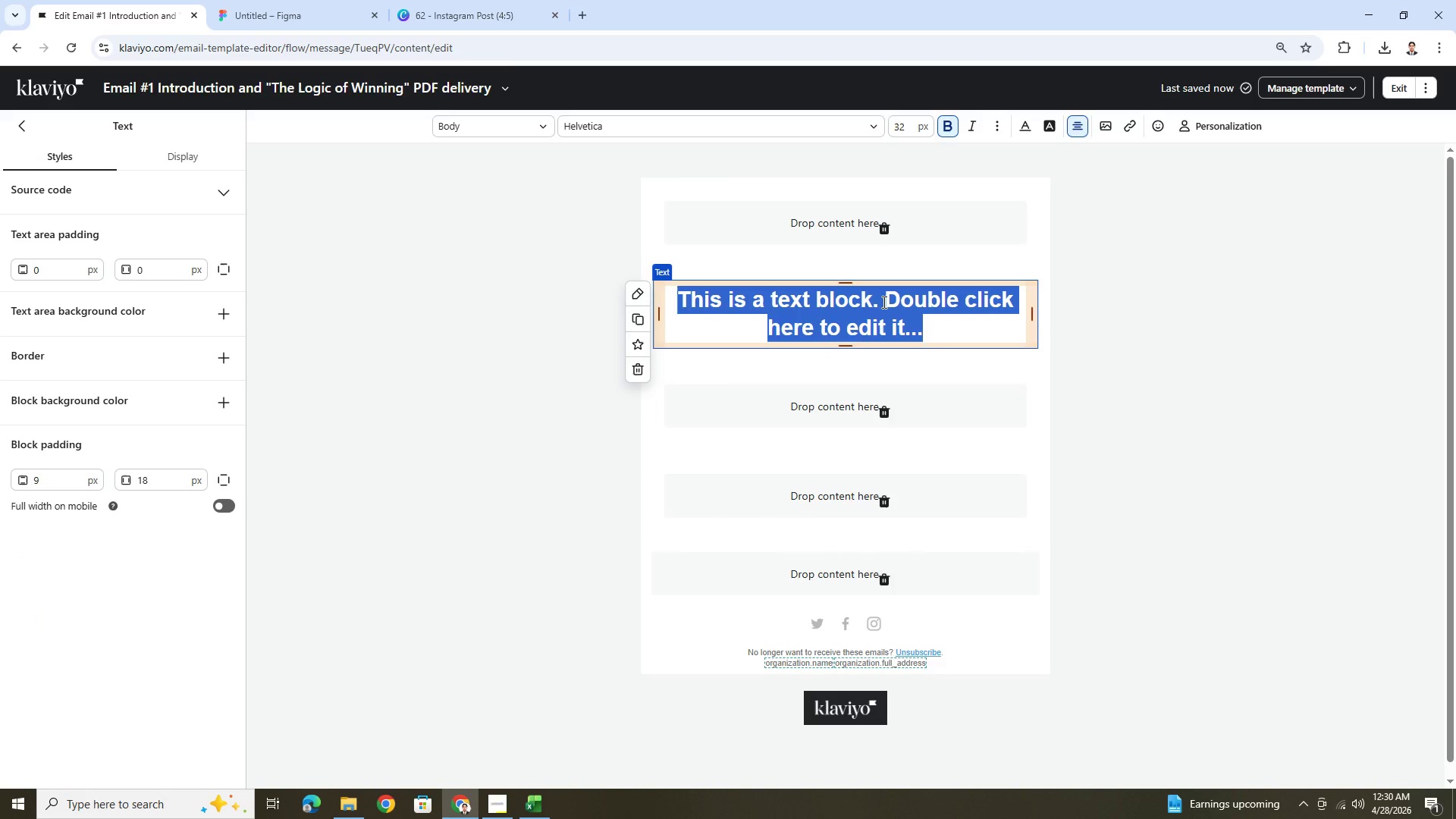 
type(Bui;ld)
key(Backspace)
key(Backspace)
type(d)
 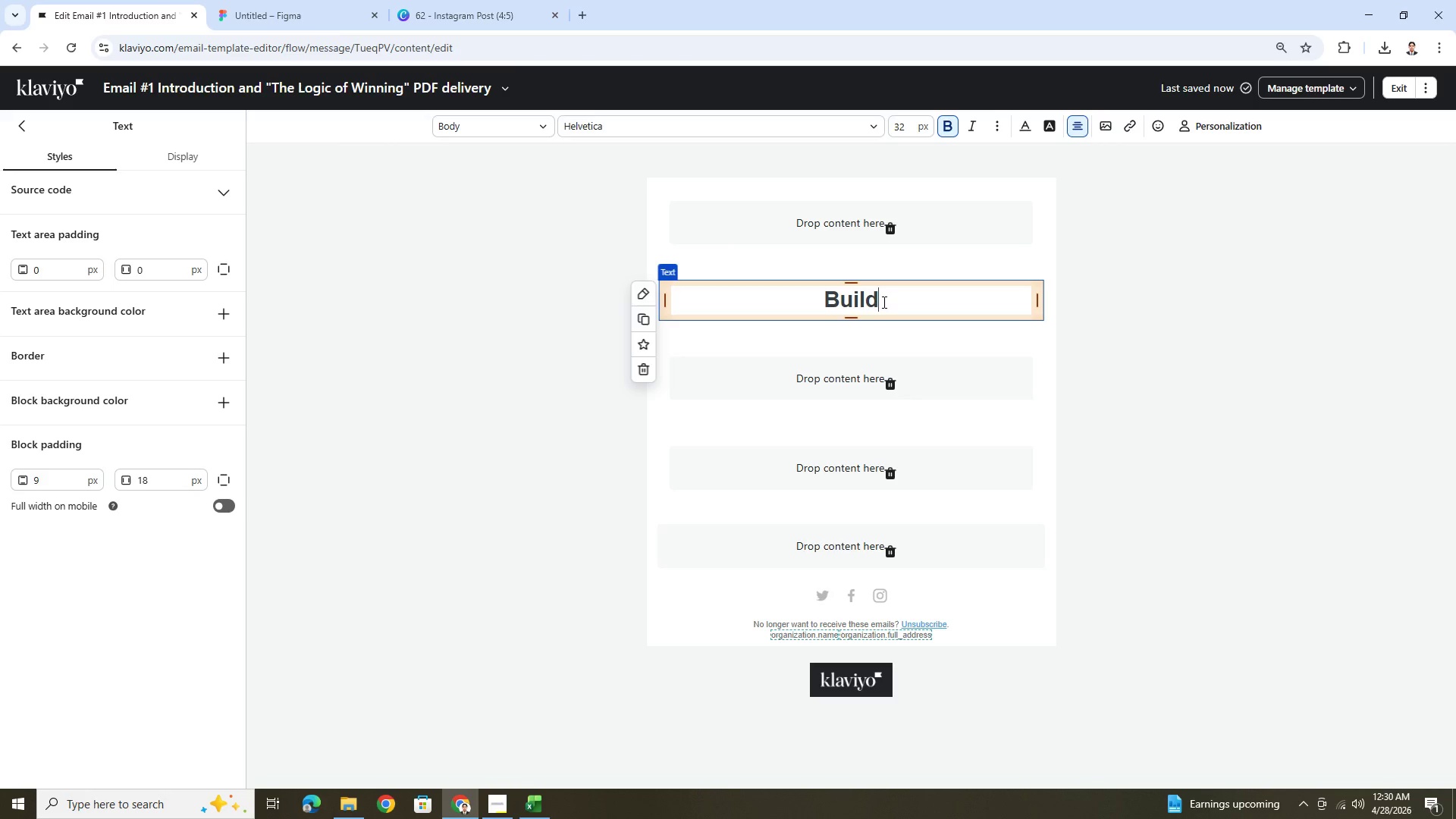 
wait(13.5)
 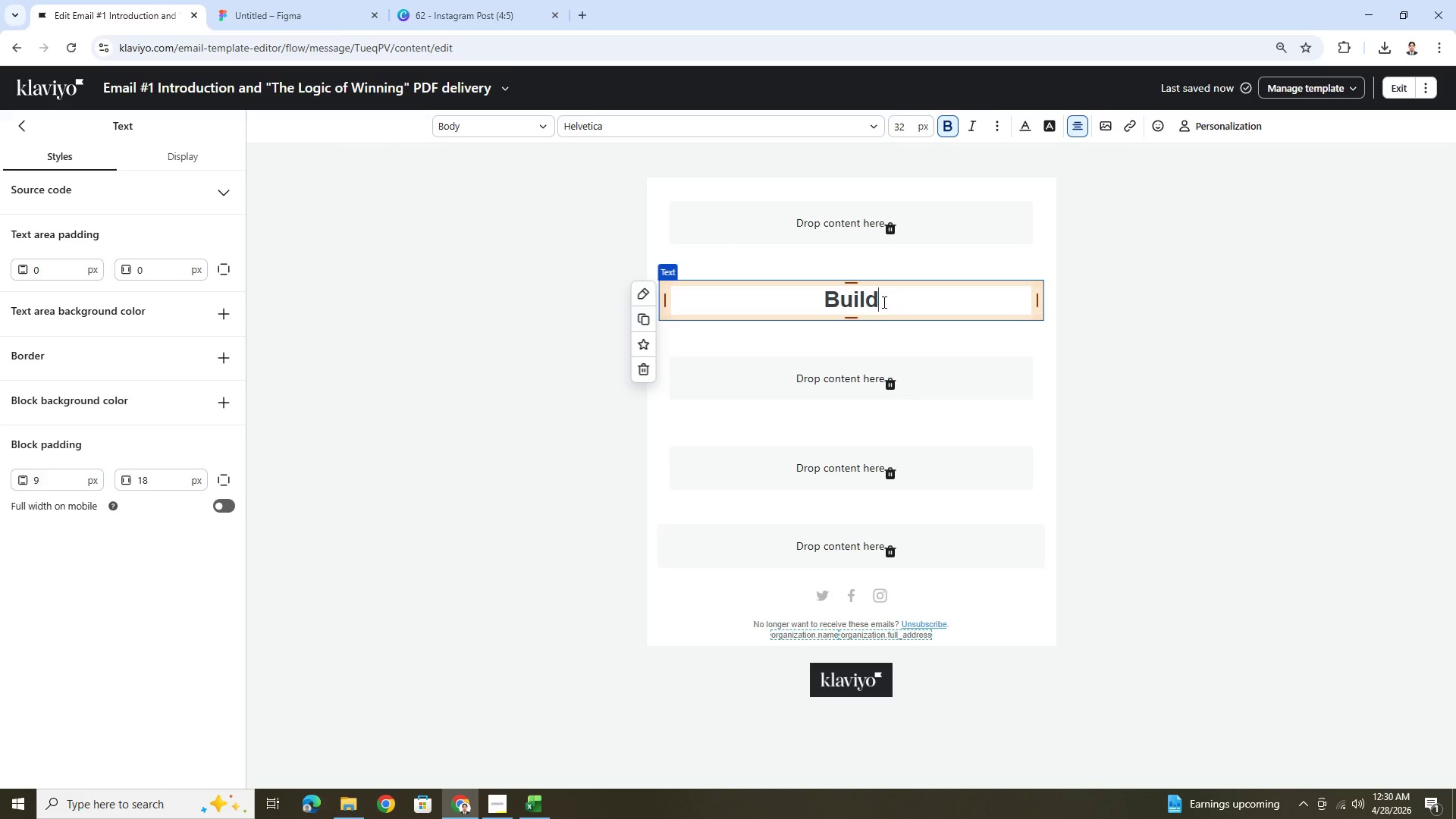 
type( the Logic of Winning)
 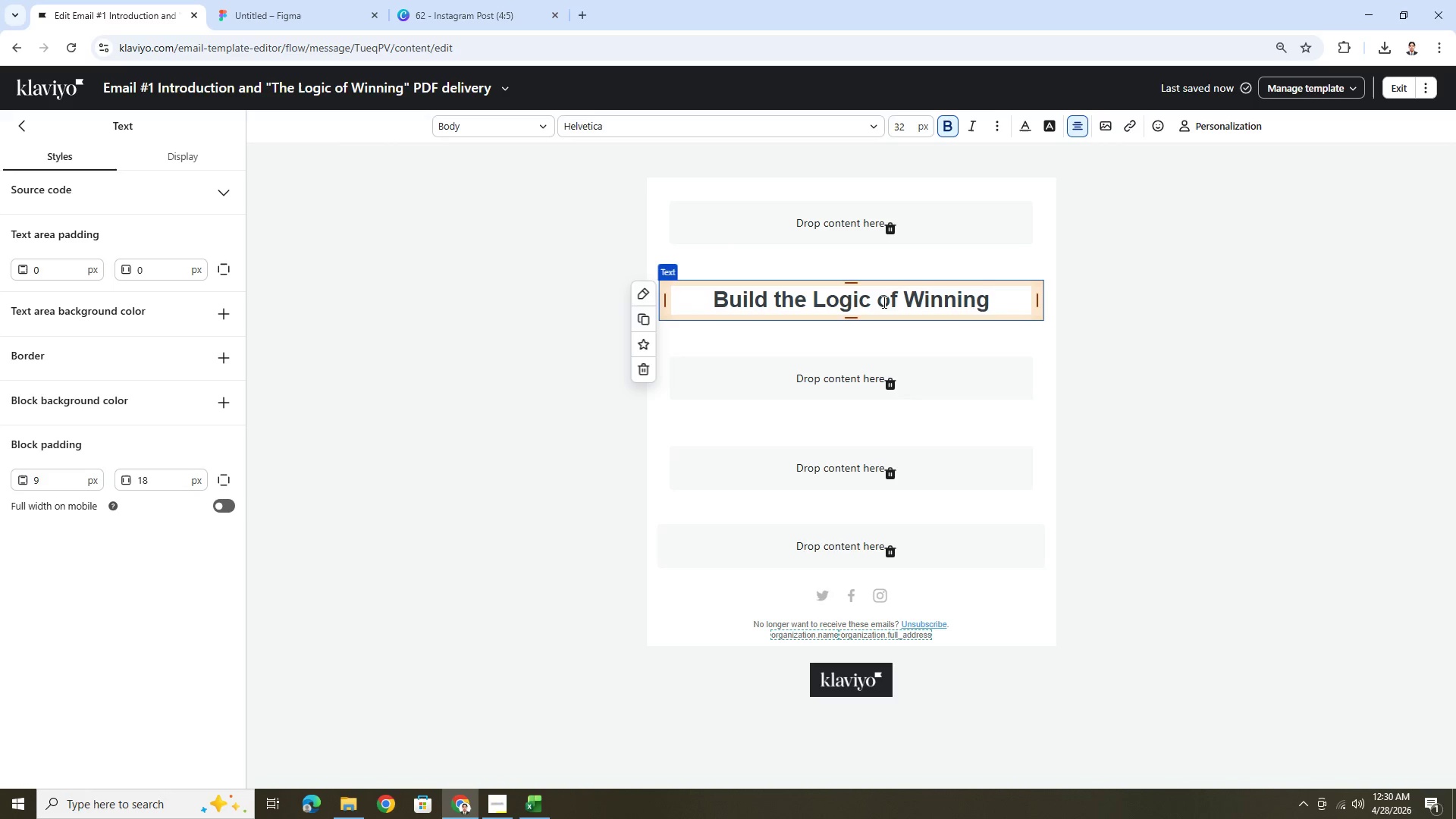 
wait(18.75)
 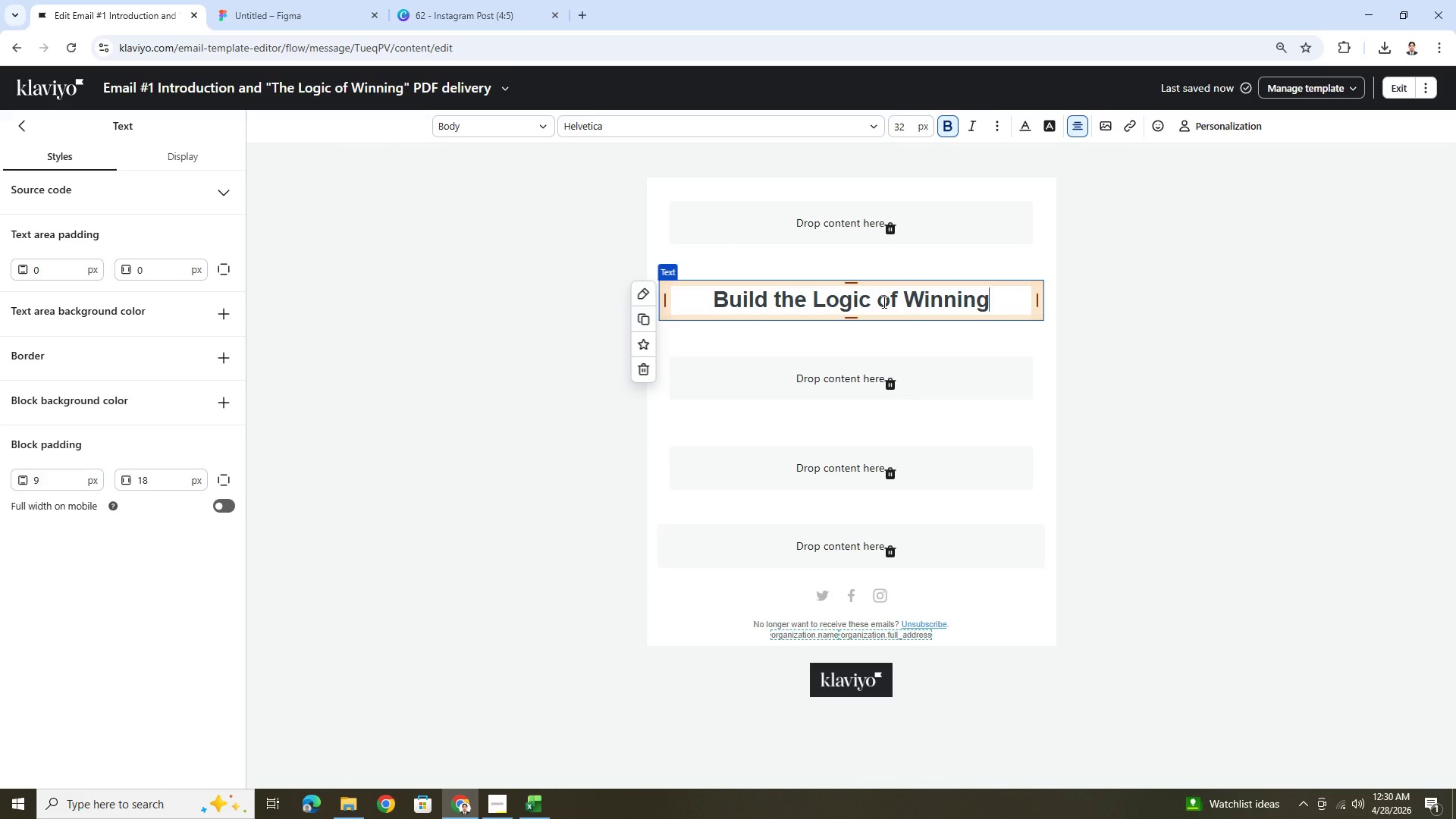 
left_click([1138, 402])
 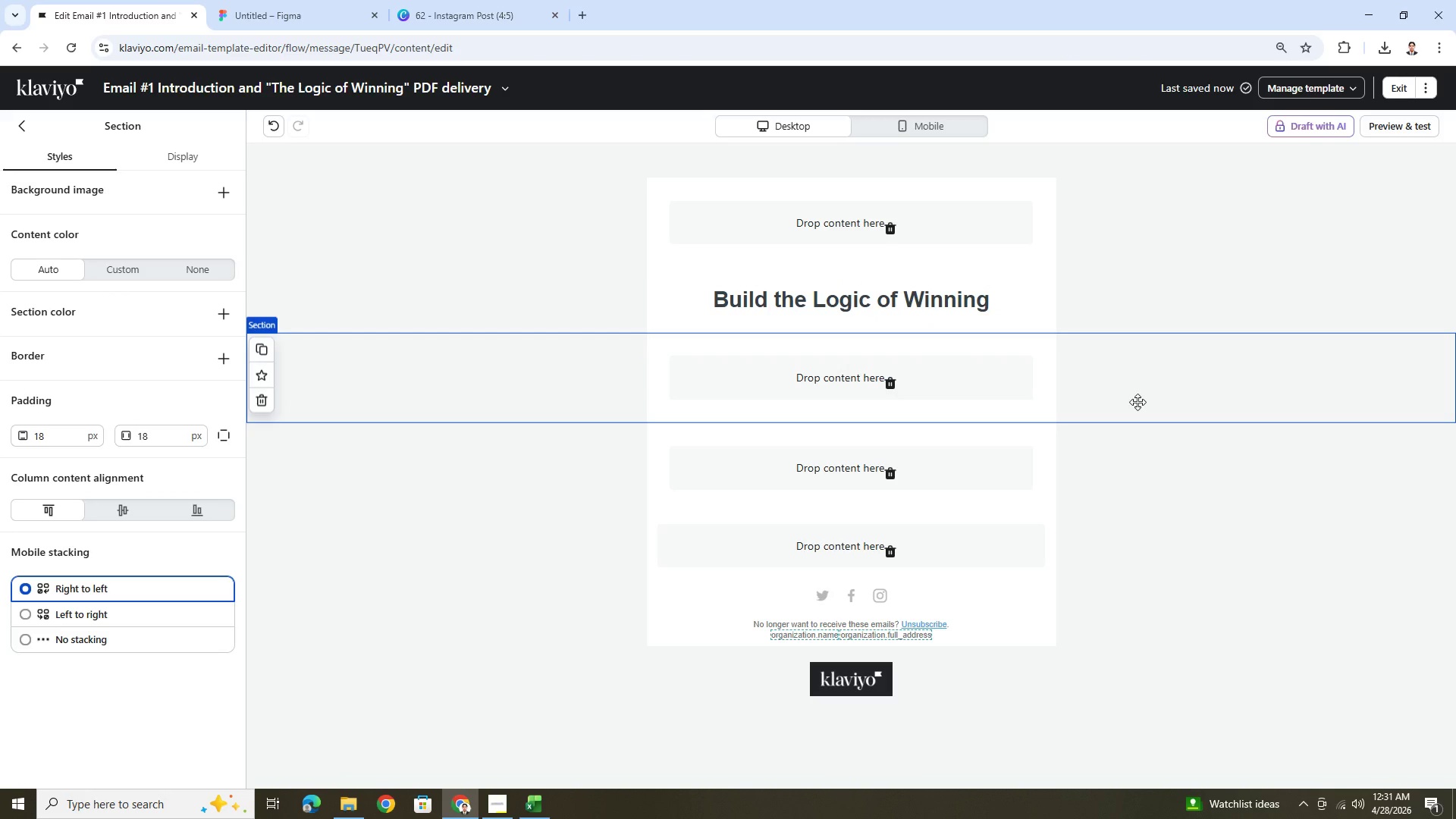 
wait(27.06)
 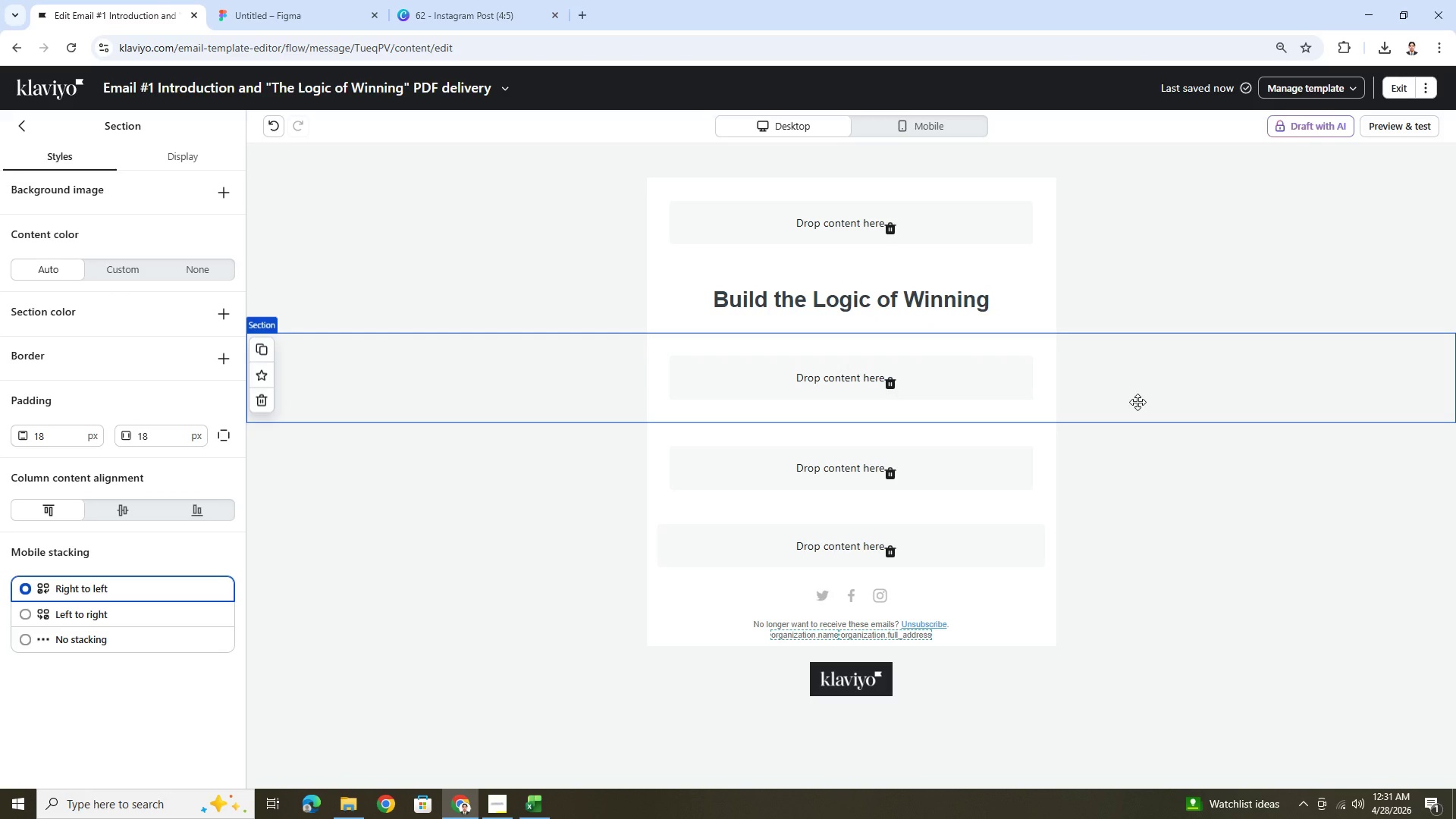 
double_click([1189, 528])
 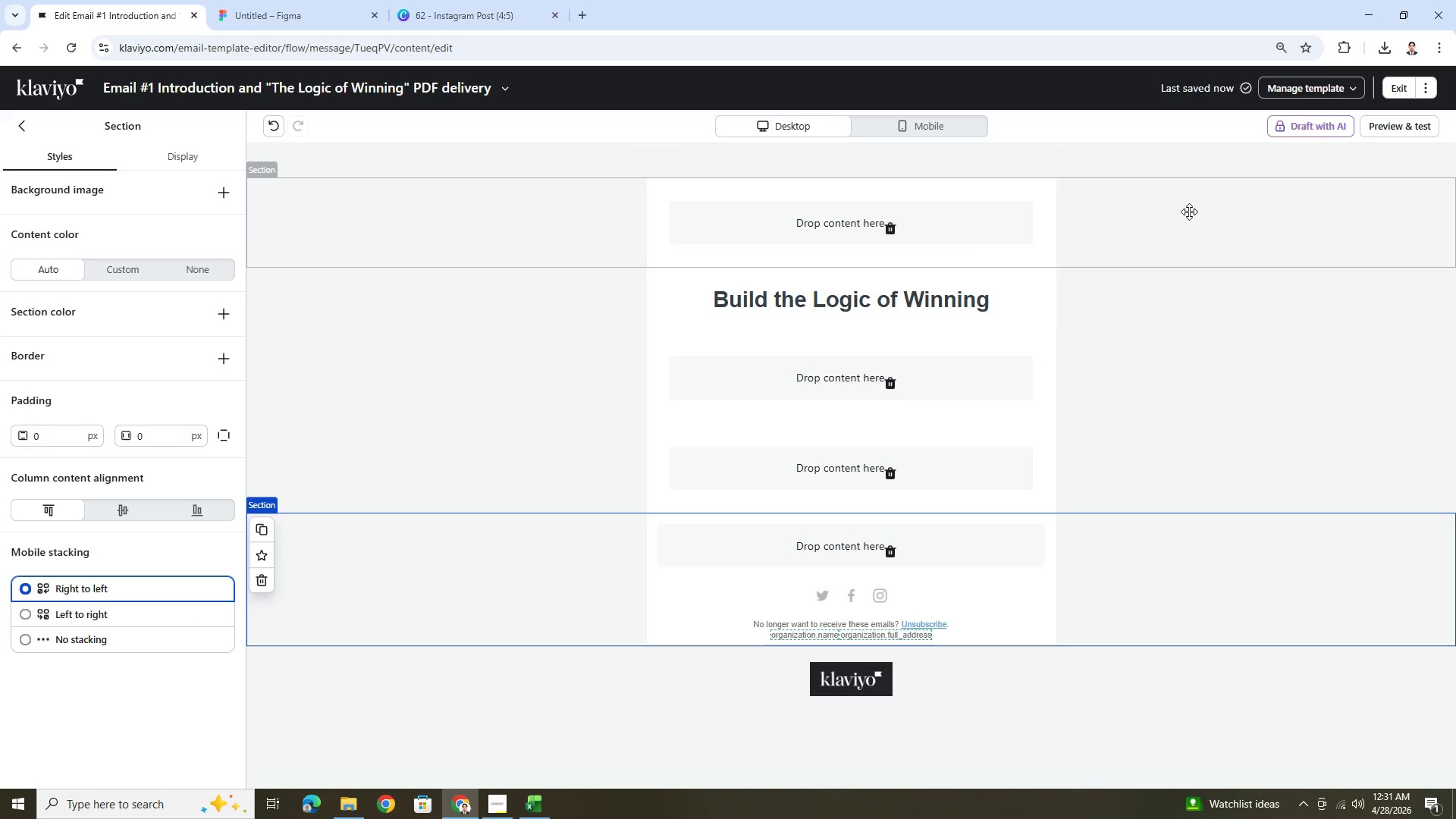 
left_click([1189, 212])
 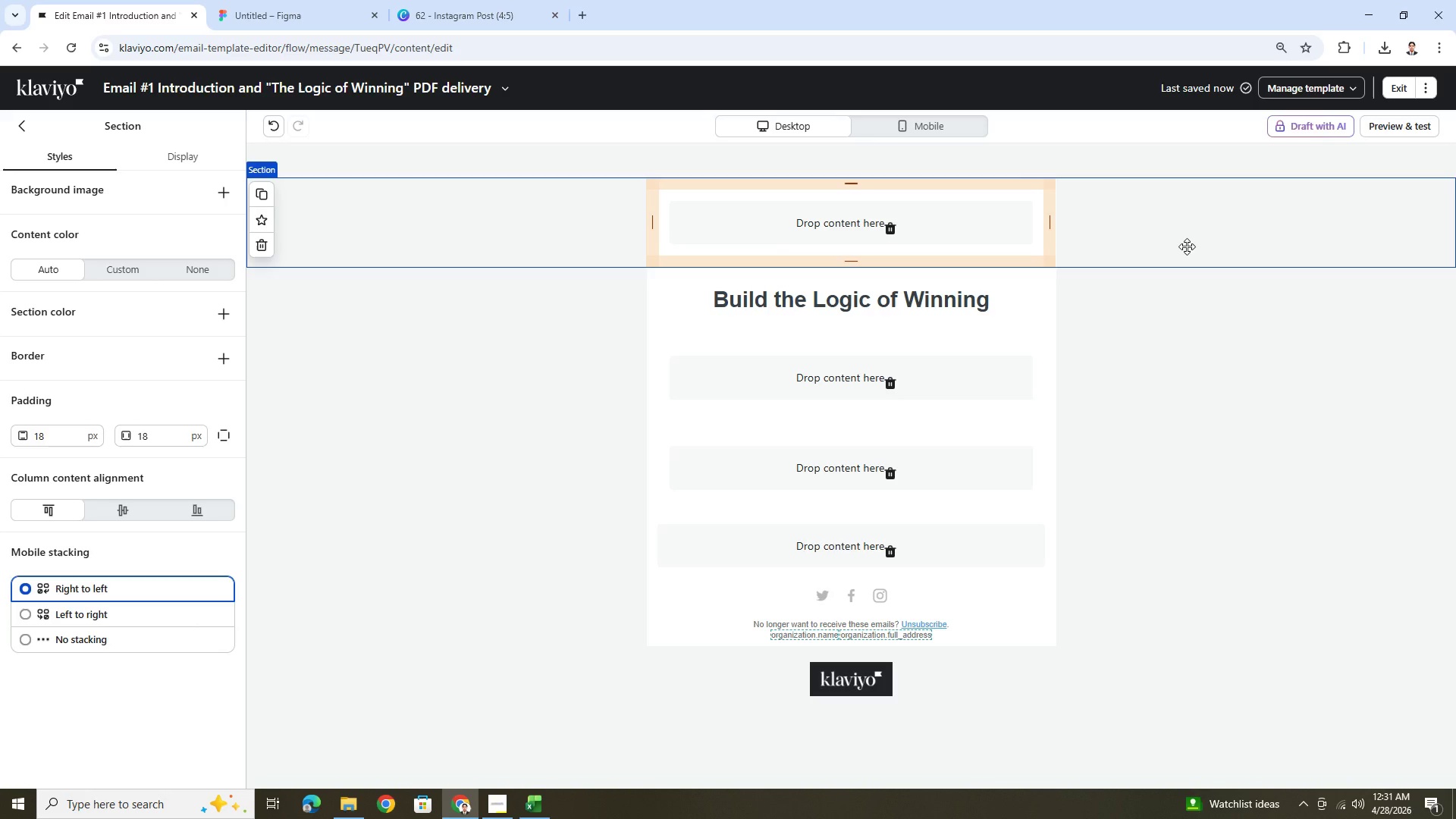 
wait(28.22)
 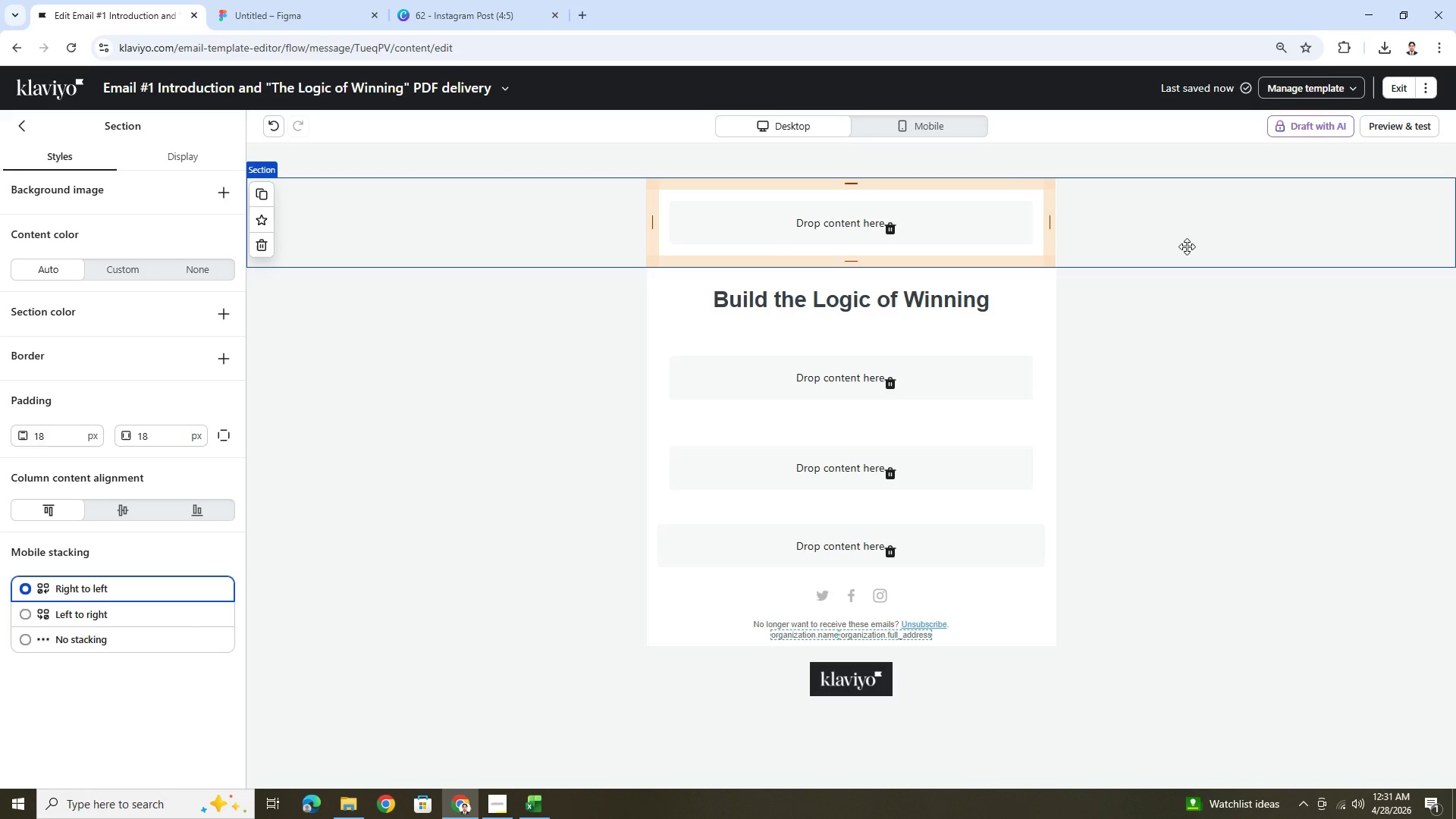 
scroll: coordinate [1034, 460], scroll_direction: down, amount: 1.0
 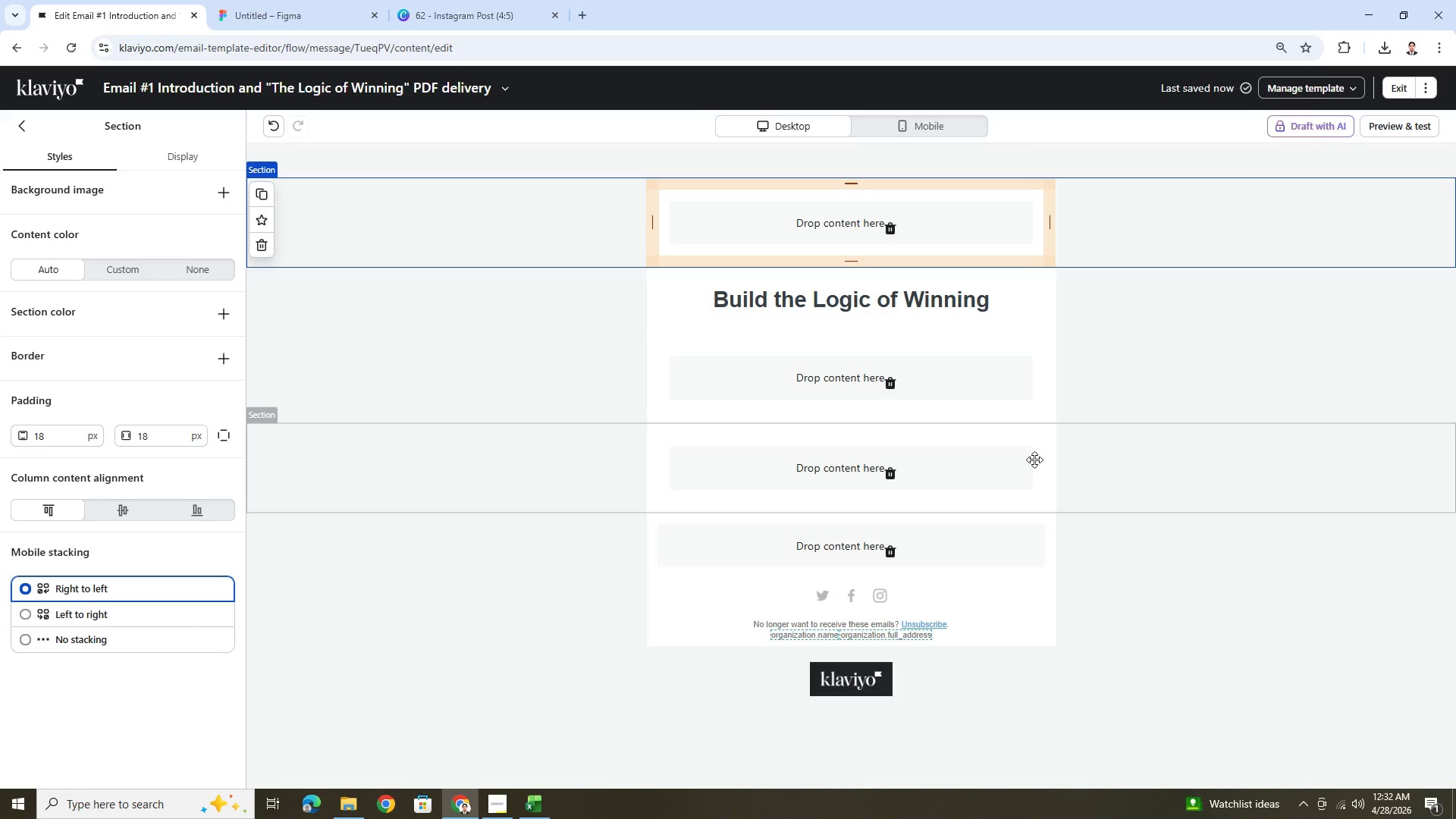 
scroll: coordinate [1034, 460], scroll_direction: up, amount: 2.0
 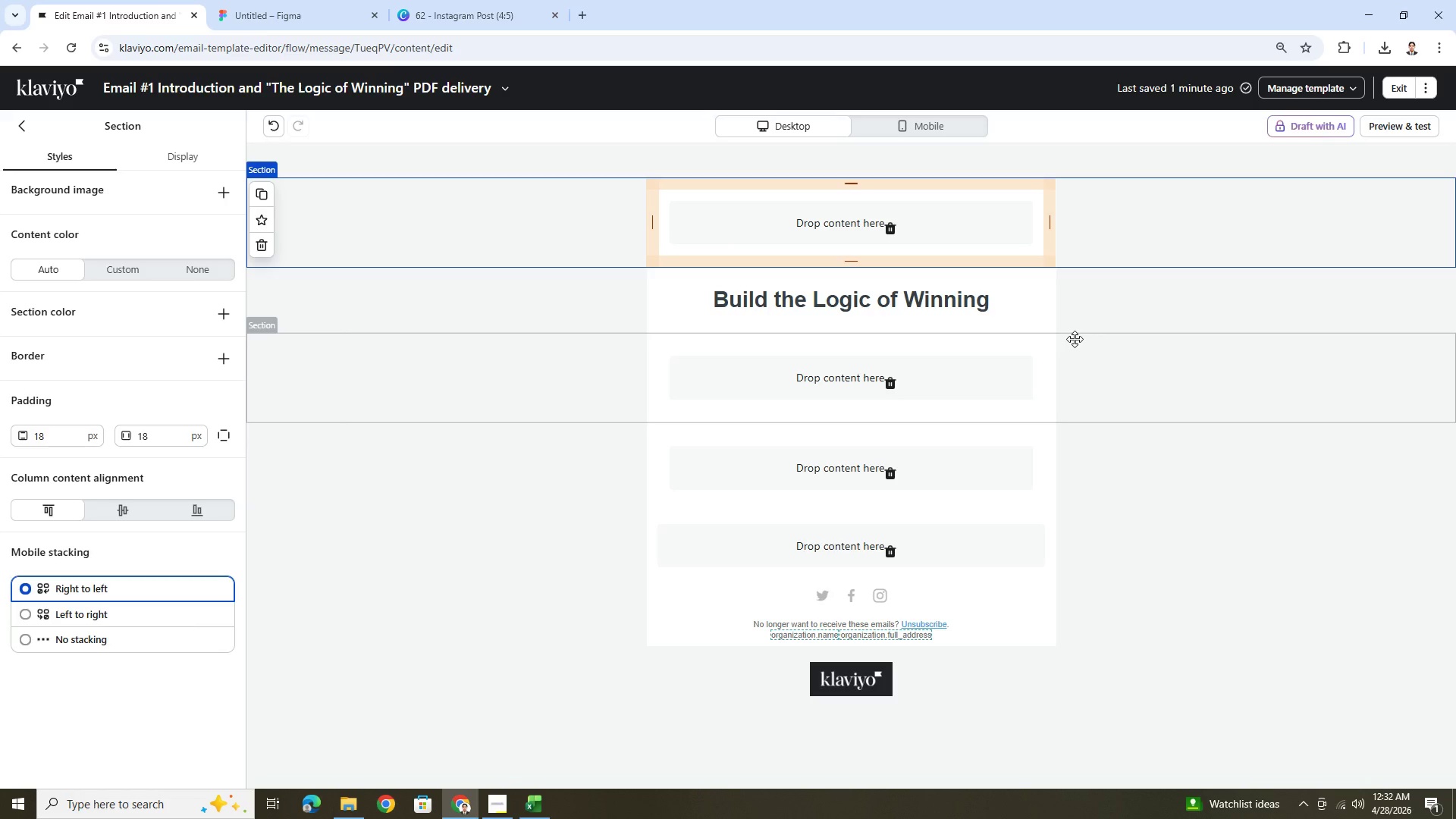 
wait(39.96)
 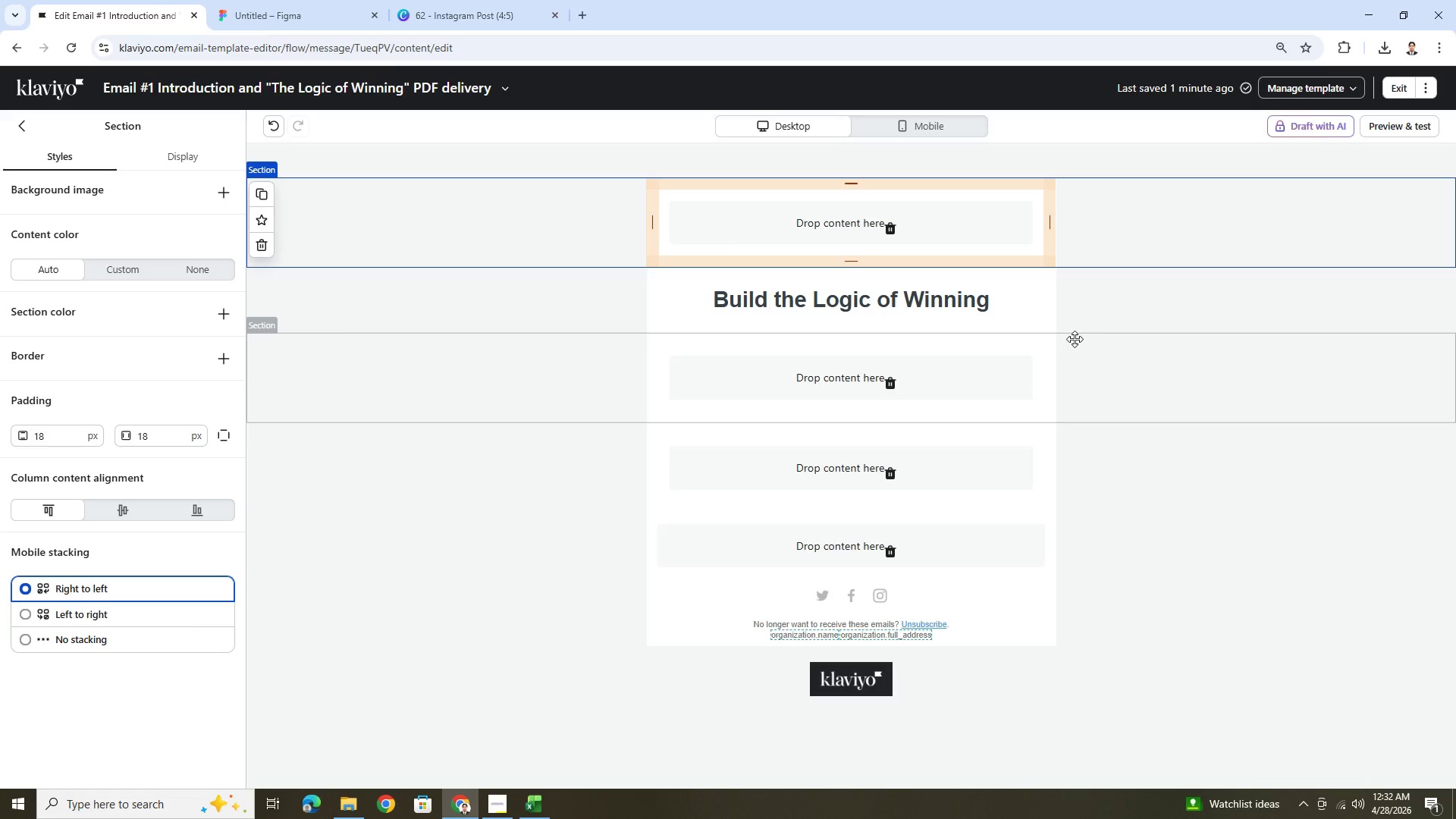 
left_click([1010, 528])
 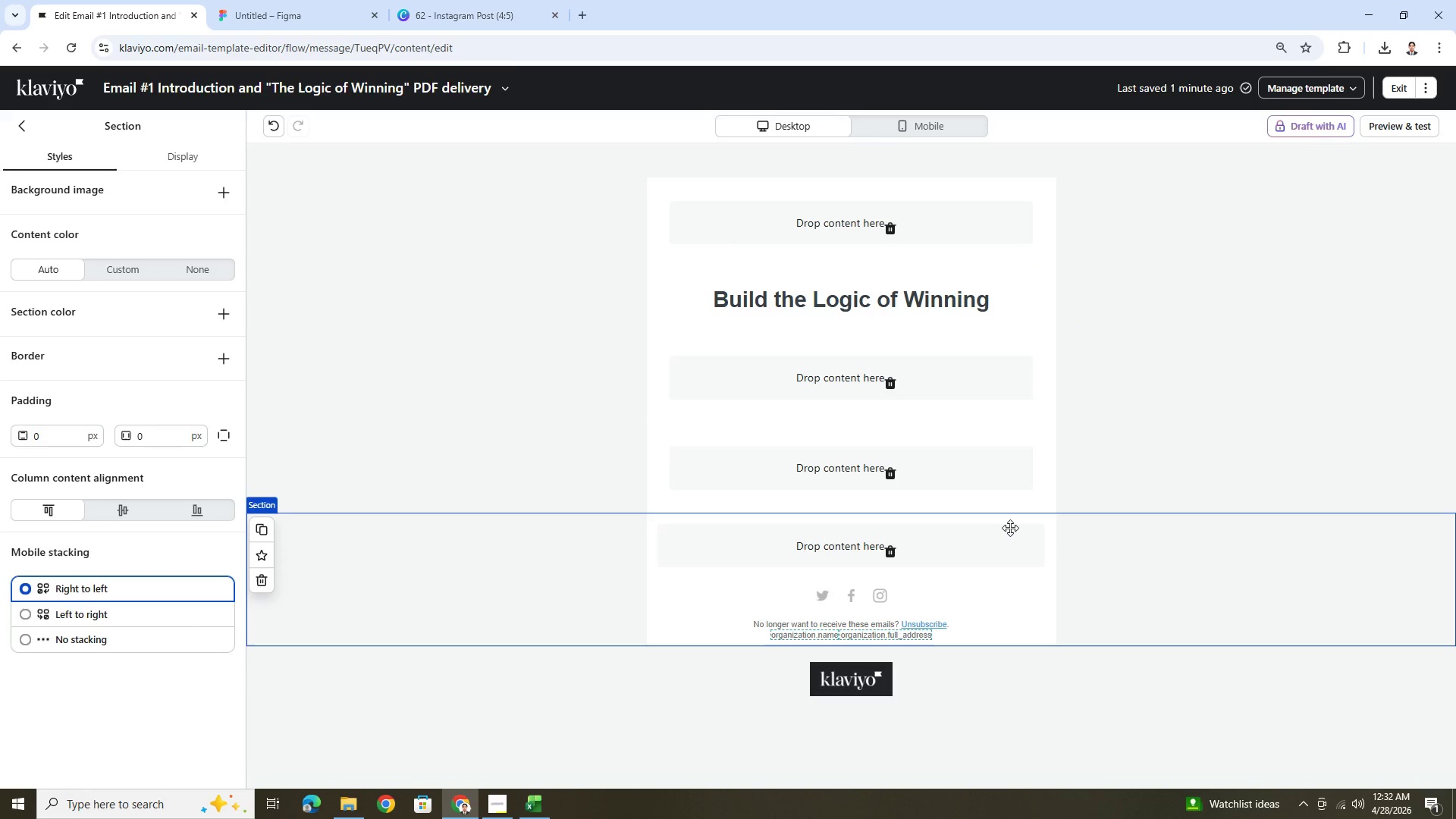 
wait(8.06)
 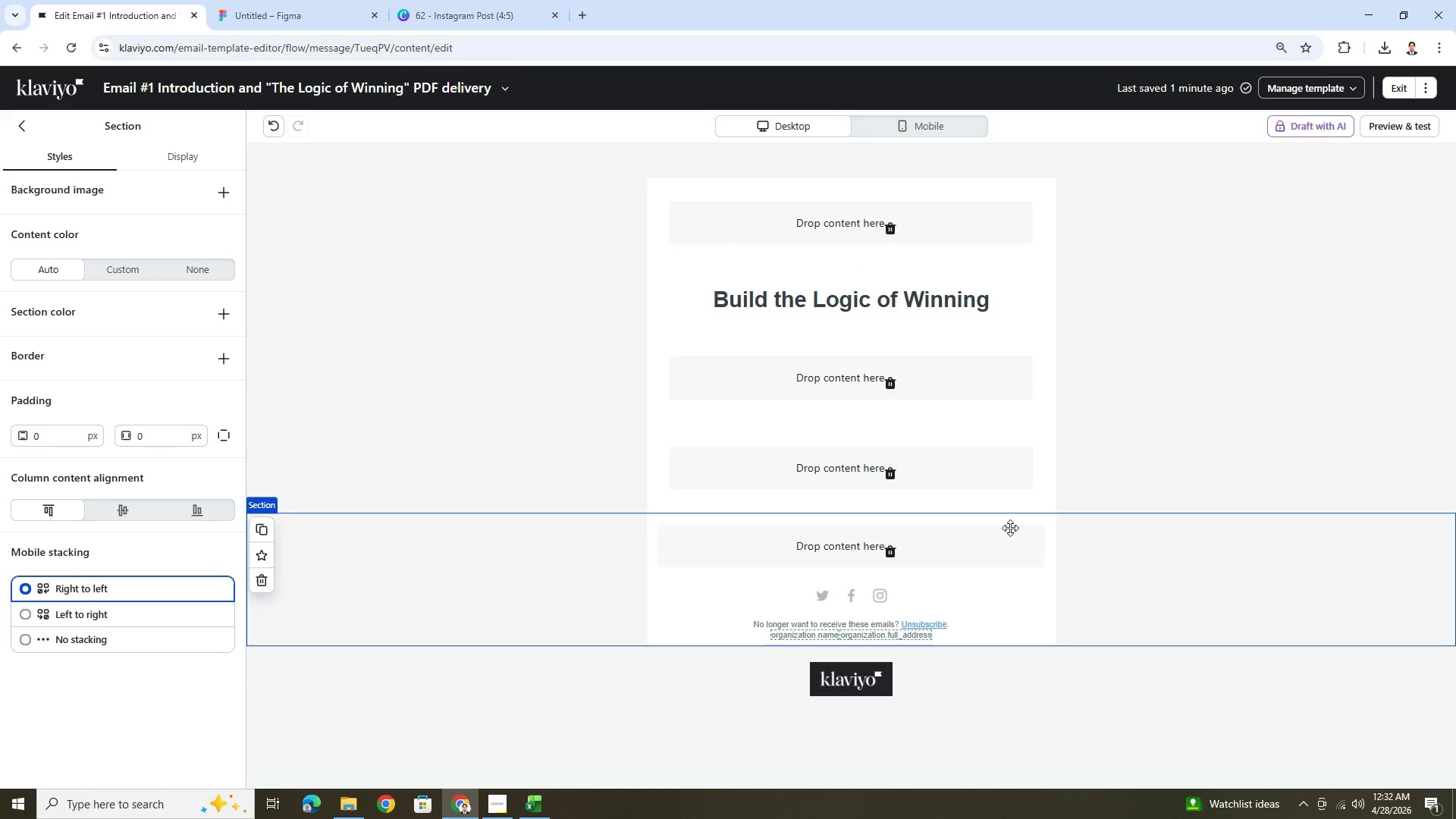 
left_click([491, 799])